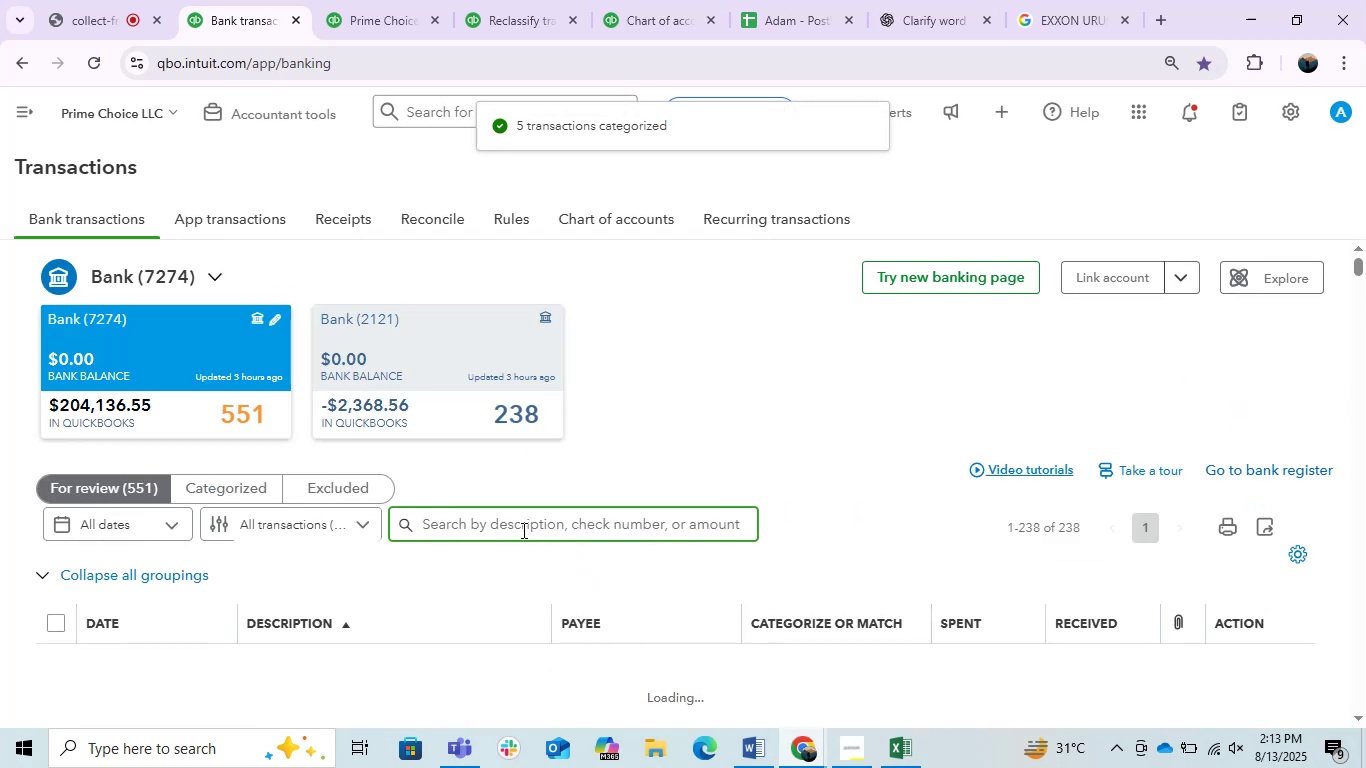 
type(exxon )
 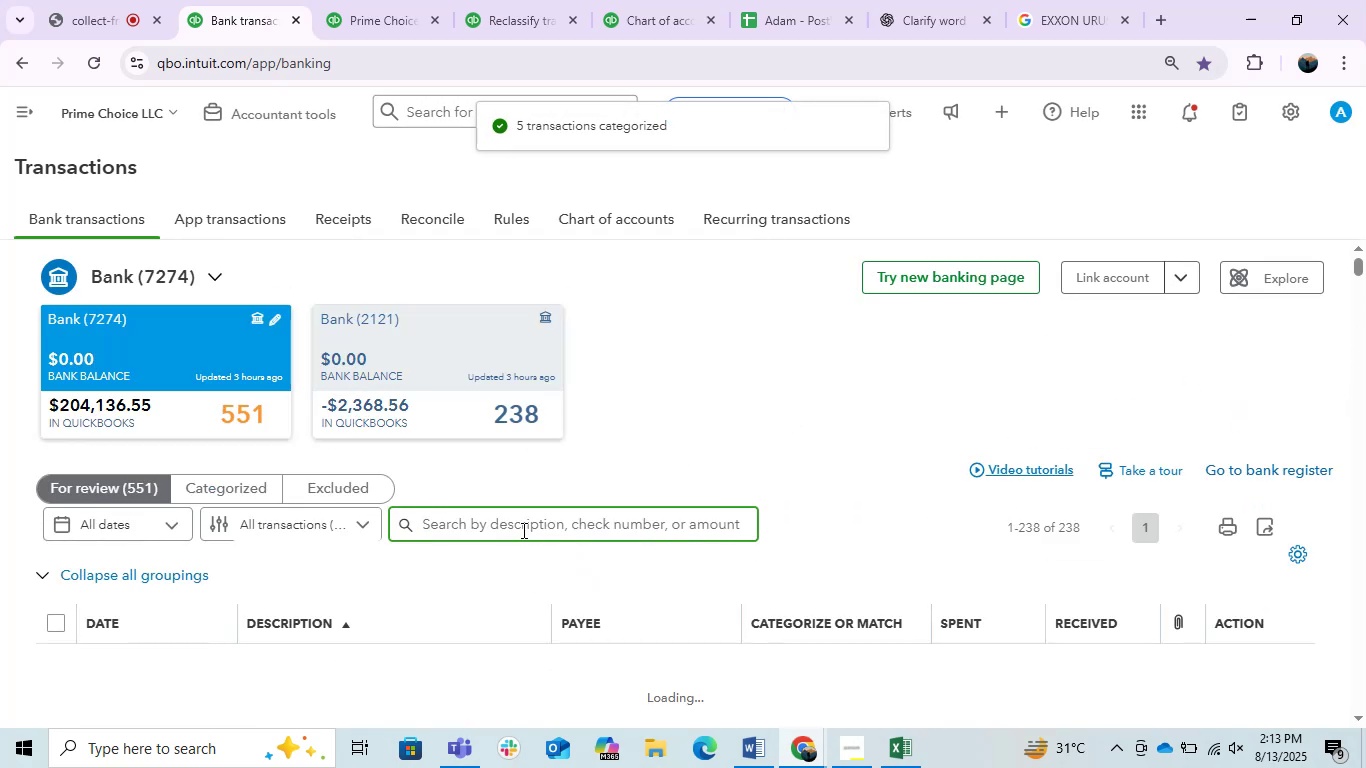 
key(Enter)
 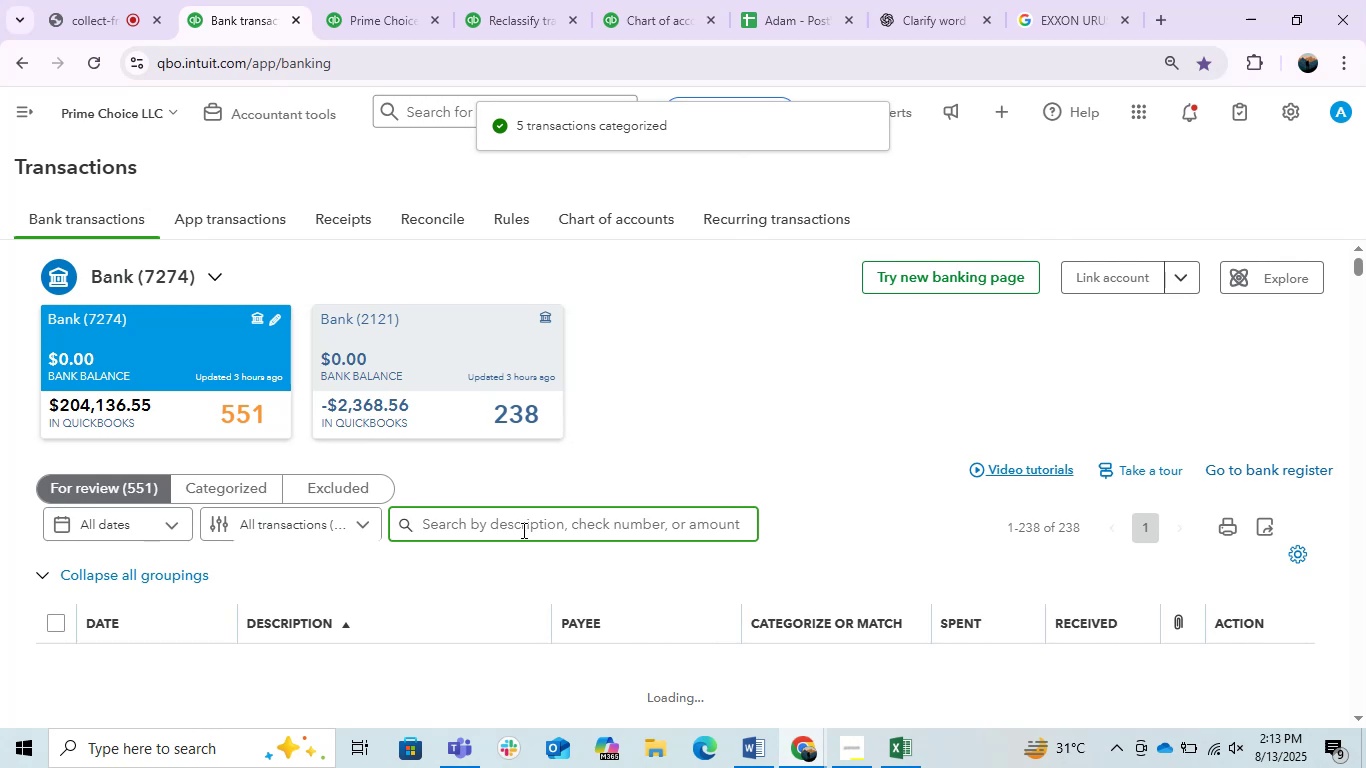 
wait(11.35)
 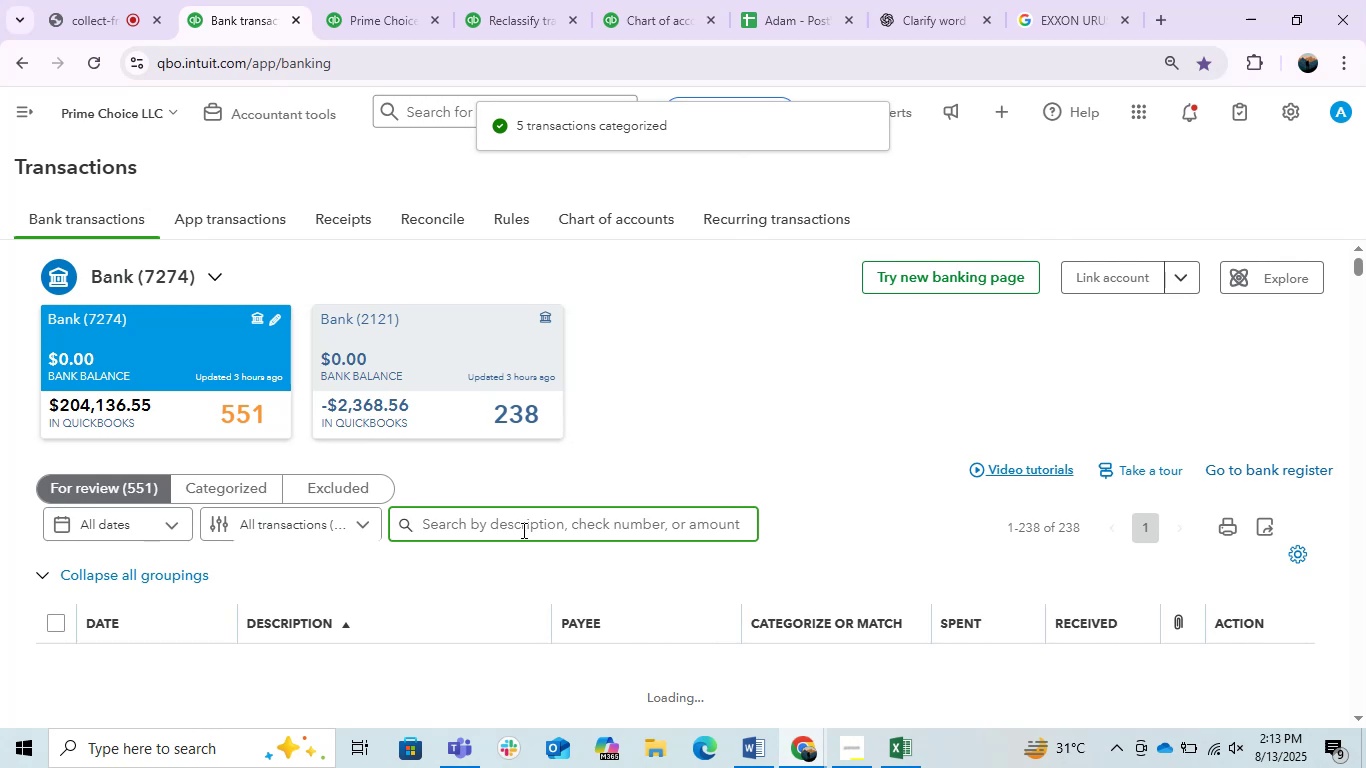 
scroll: coordinate [522, 530], scroll_direction: down, amount: 1.0
 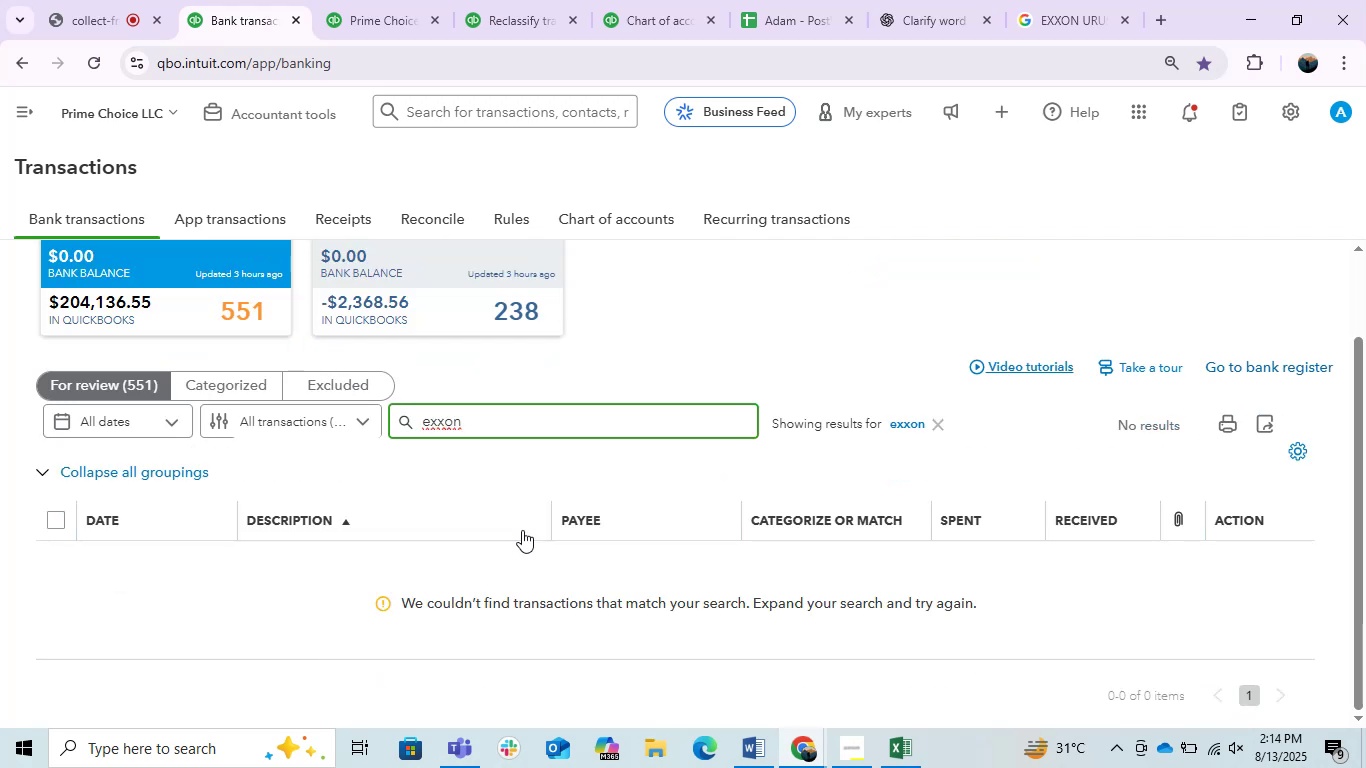 
key(Backspace)
 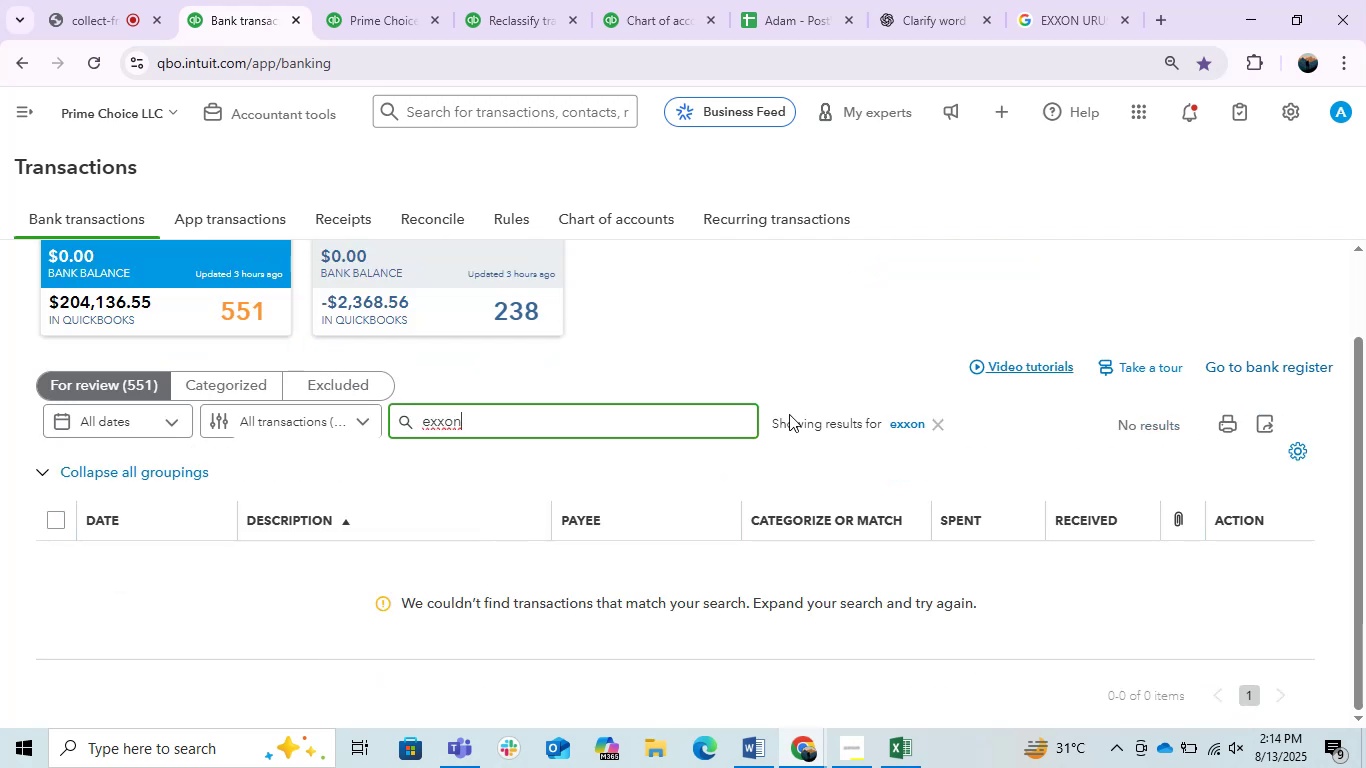 
key(Enter)
 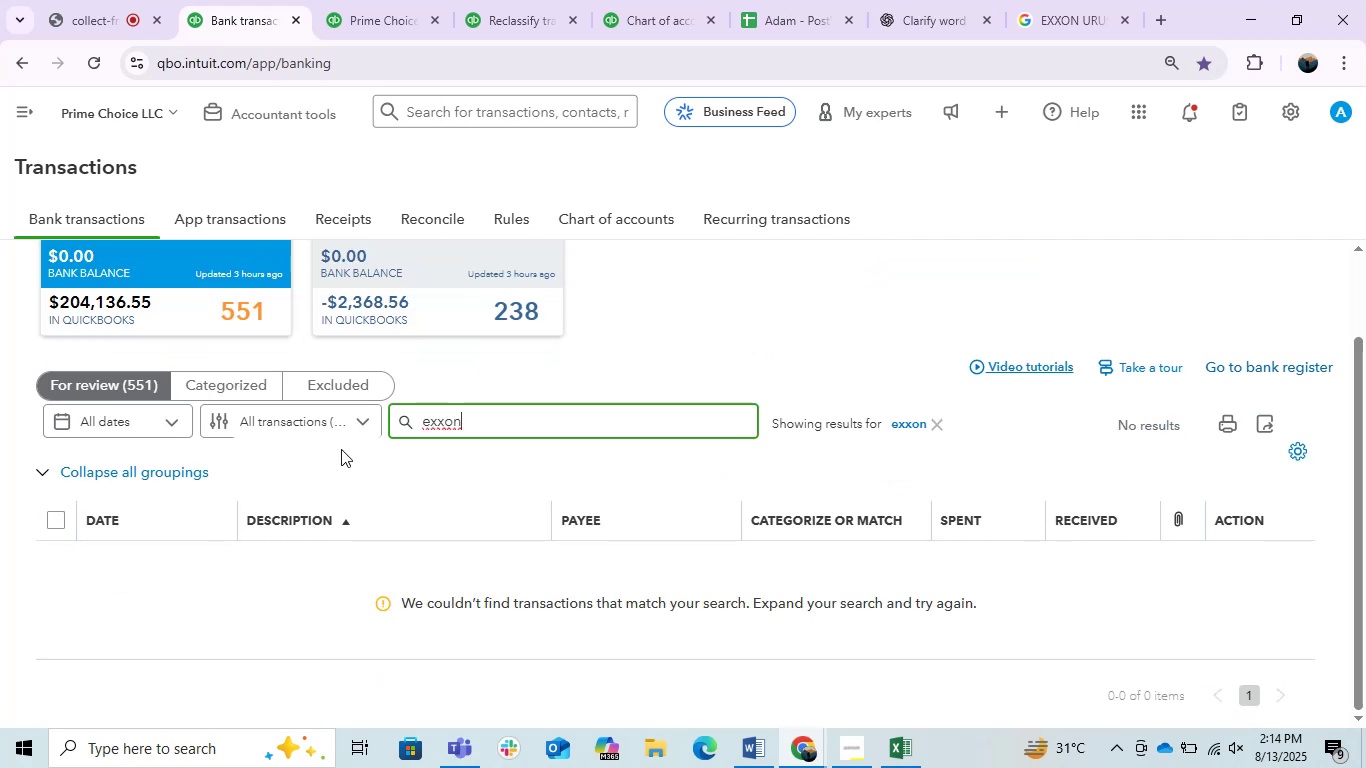 
left_click_drag(start_coordinate=[495, 429], to_coordinate=[413, 428])
 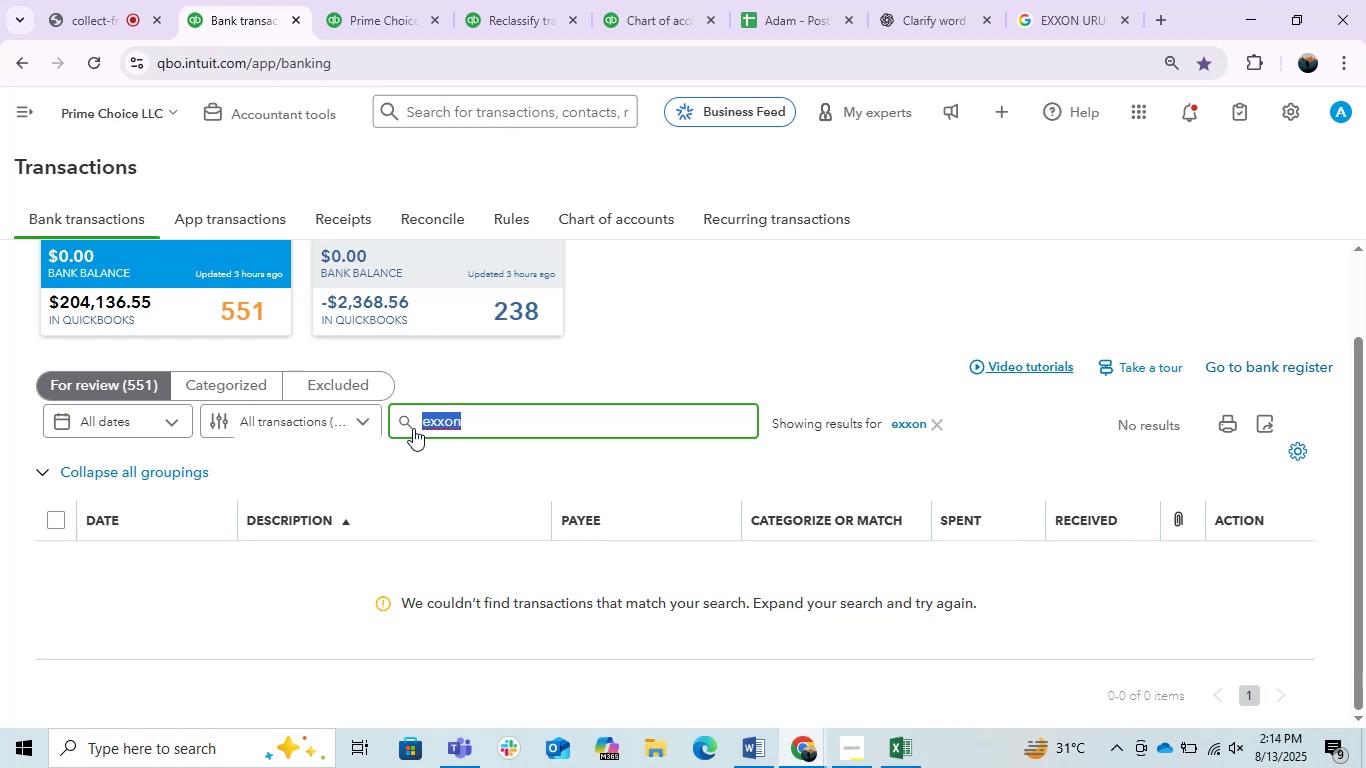 
key(Backspace)
 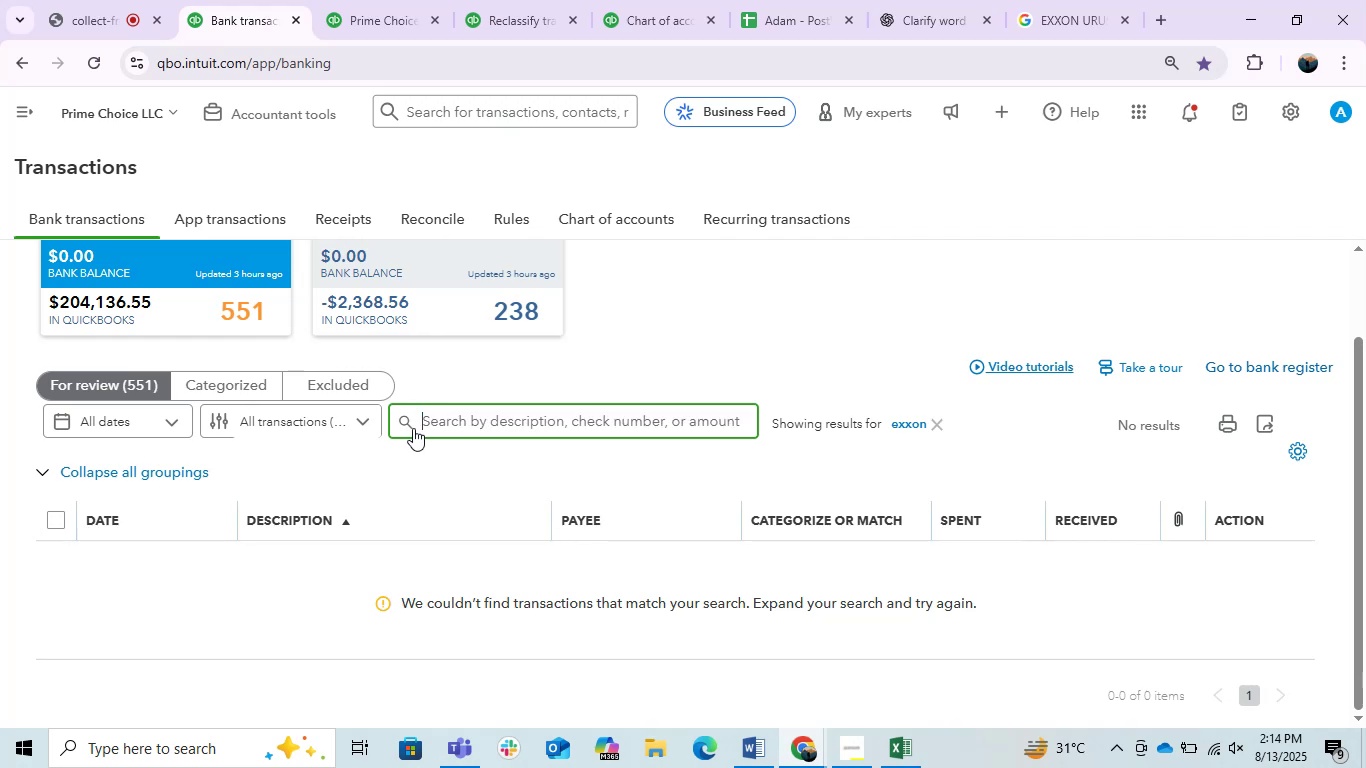 
key(Backspace)
 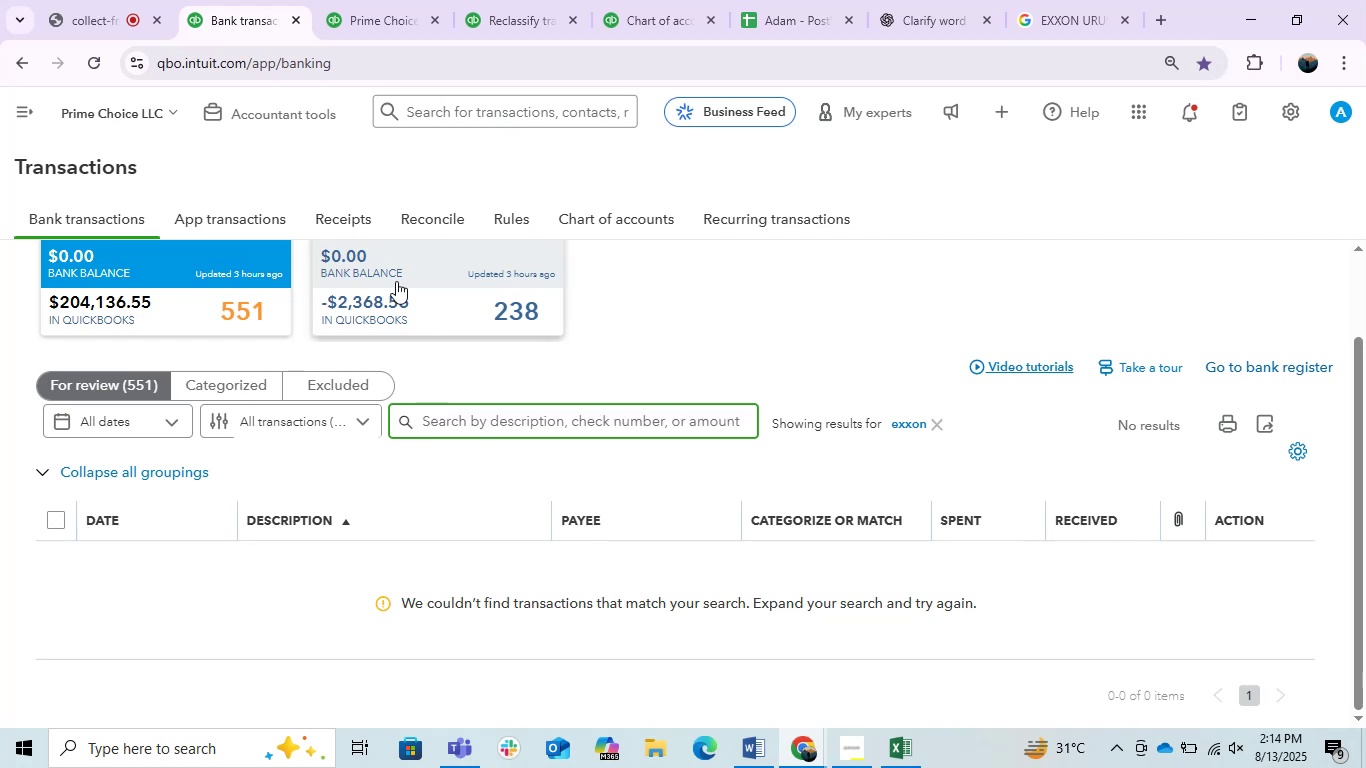 
left_click([396, 281])
 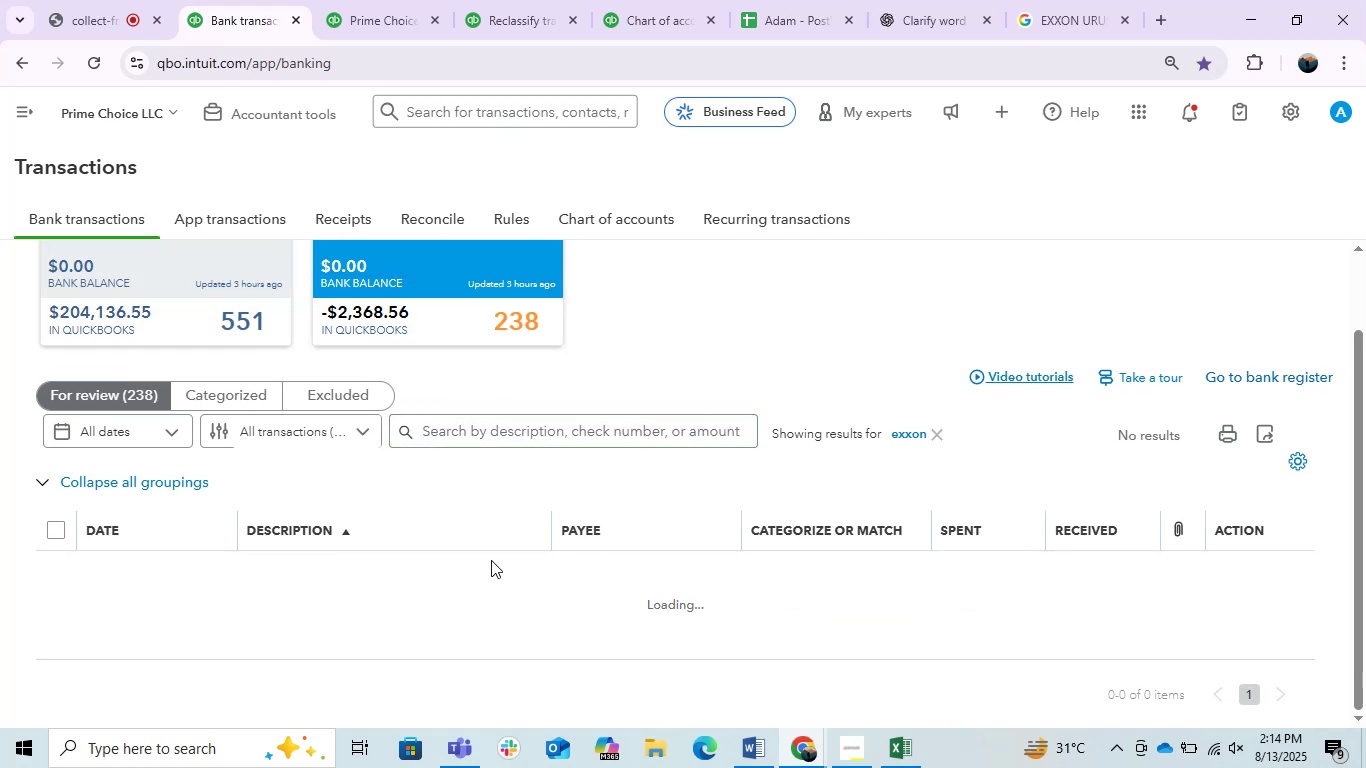 
scroll: coordinate [491, 560], scroll_direction: down, amount: 1.0
 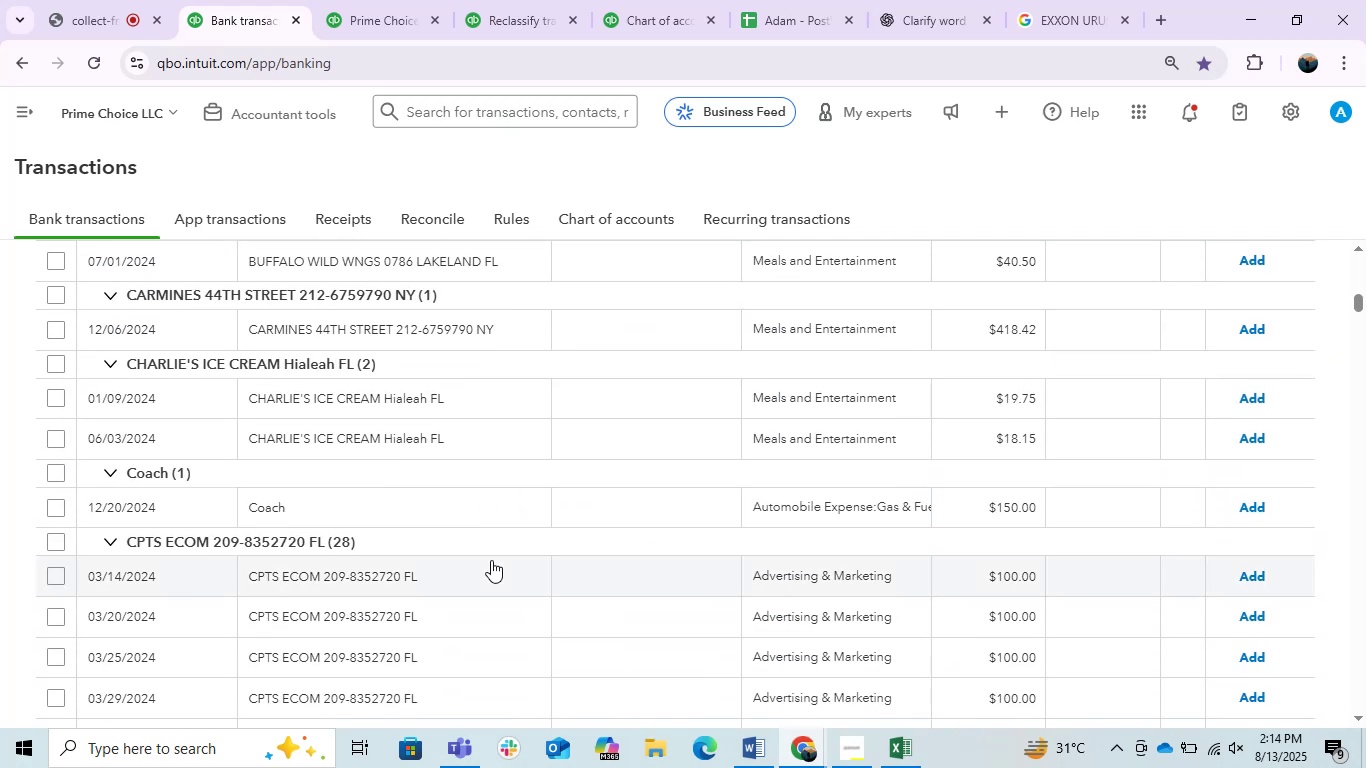 
scroll: coordinate [491, 560], scroll_direction: up, amount: 6.0
 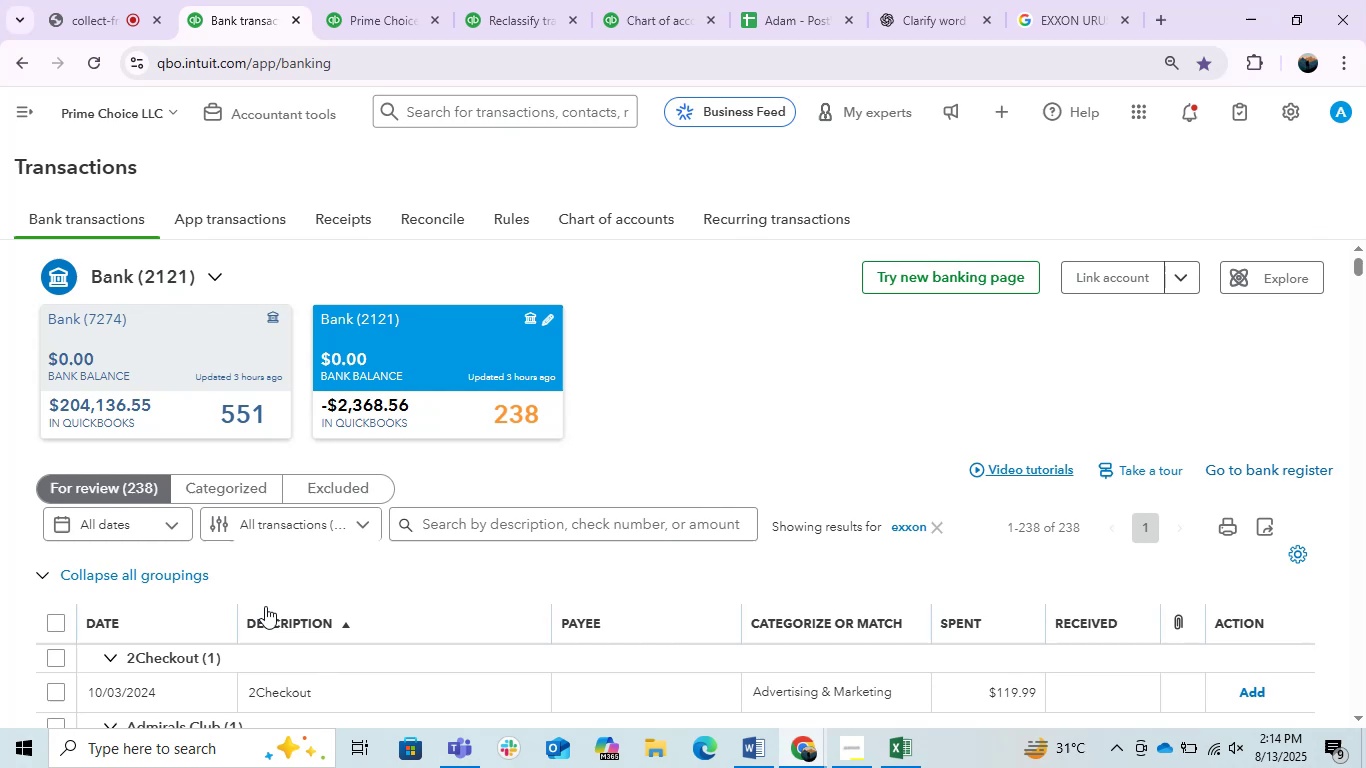 
left_click([290, 625])
 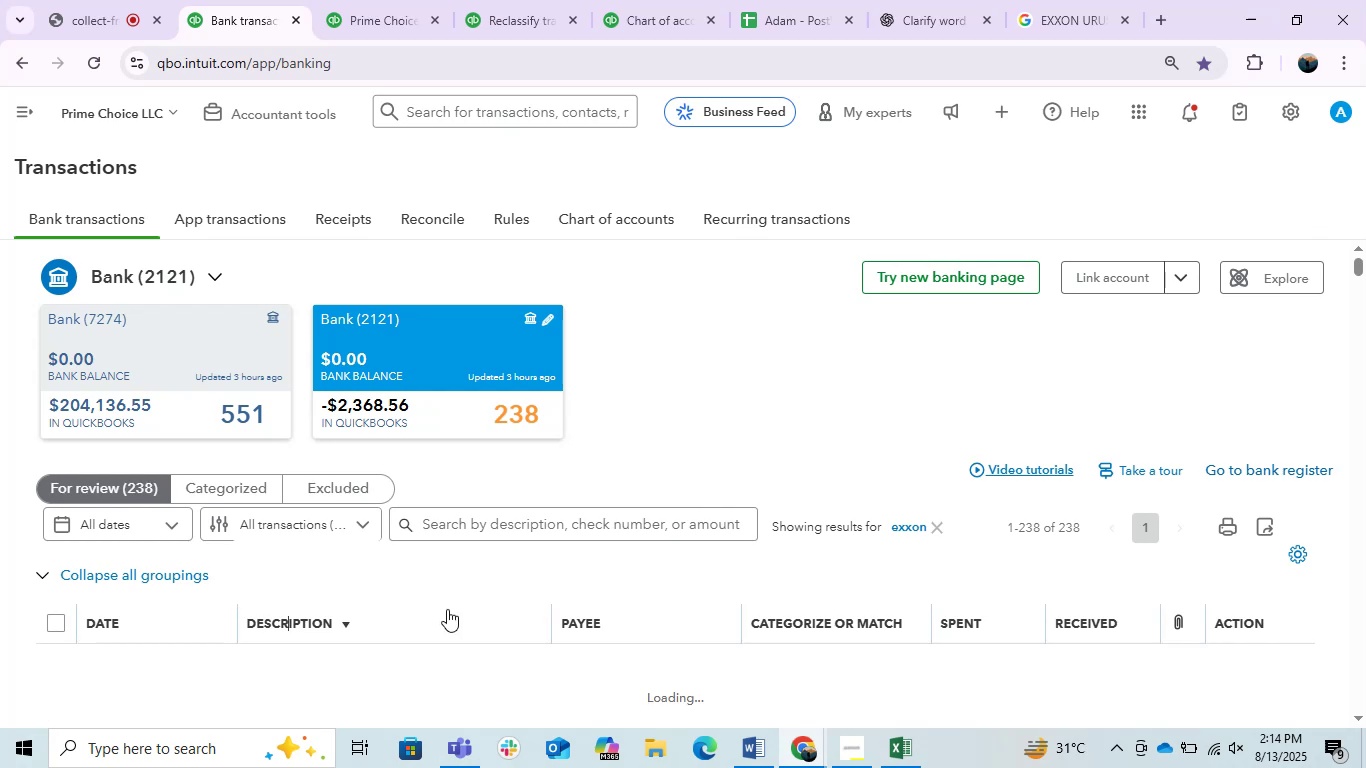 
scroll: coordinate [447, 609], scroll_direction: down, amount: 1.0
 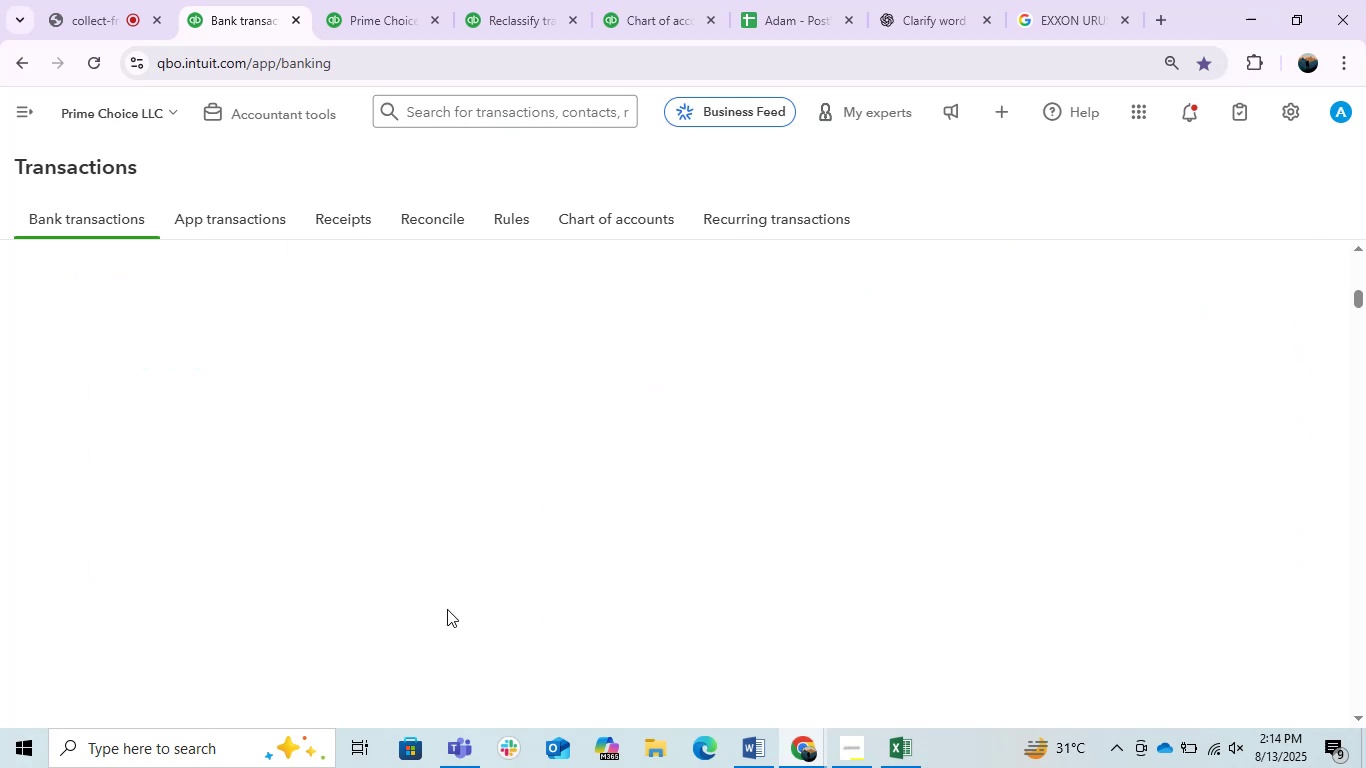 
scroll: coordinate [447, 609], scroll_direction: up, amount: 1.0
 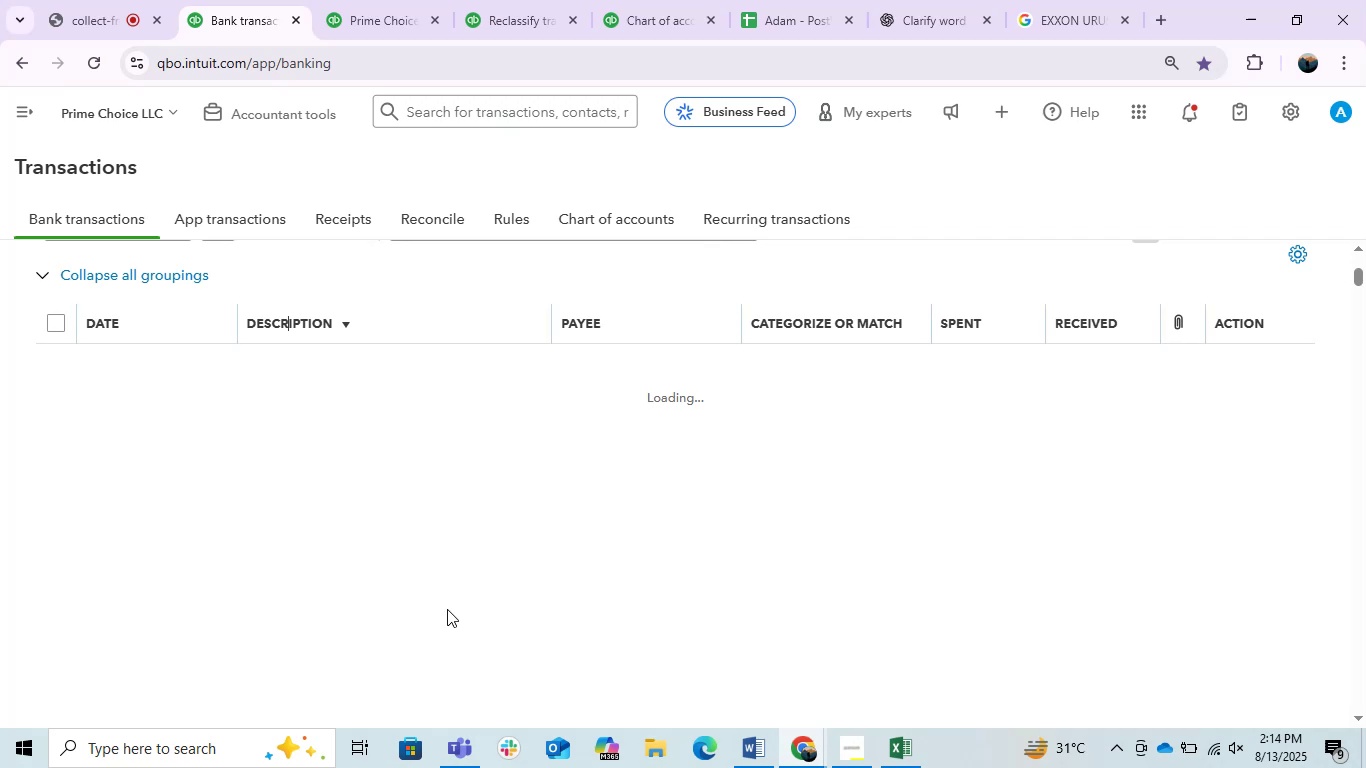 
wait(10.98)
 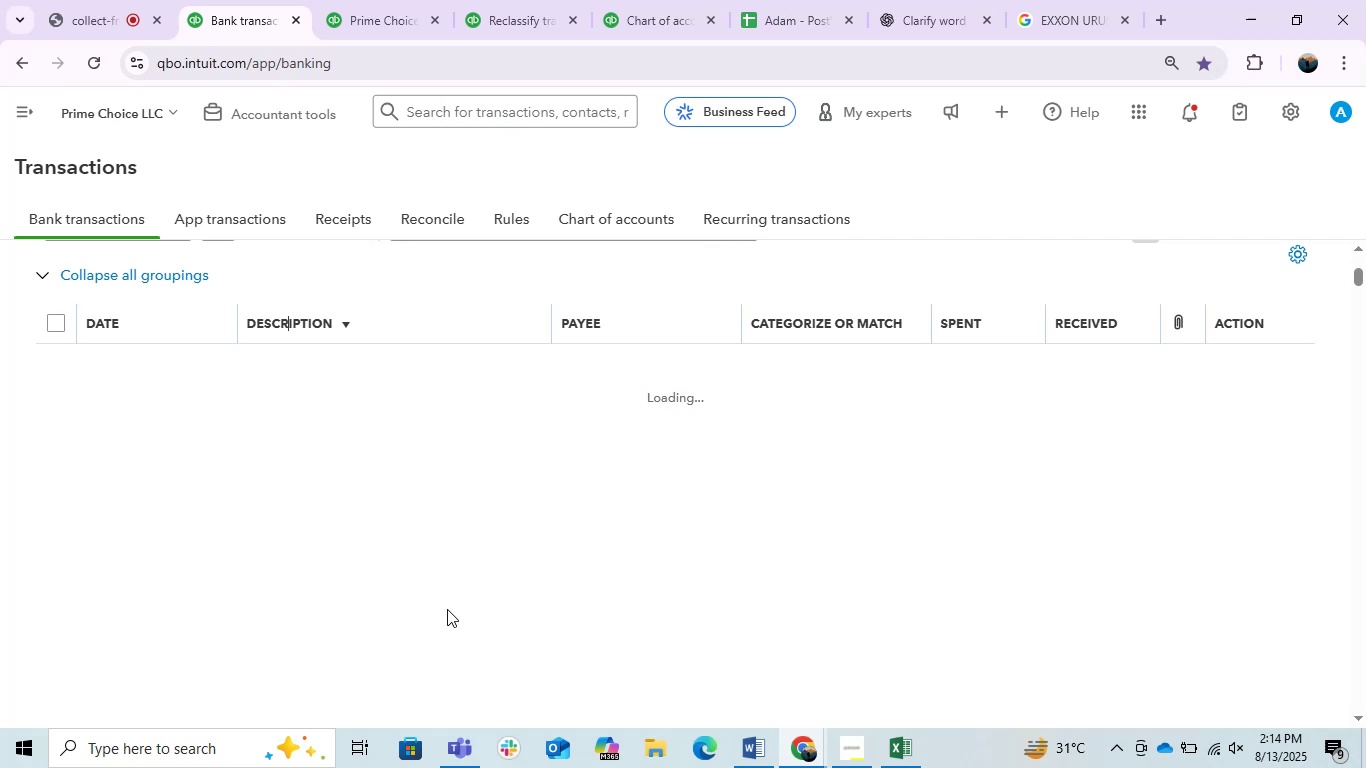 
scroll: coordinate [447, 609], scroll_direction: down, amount: 2.0
 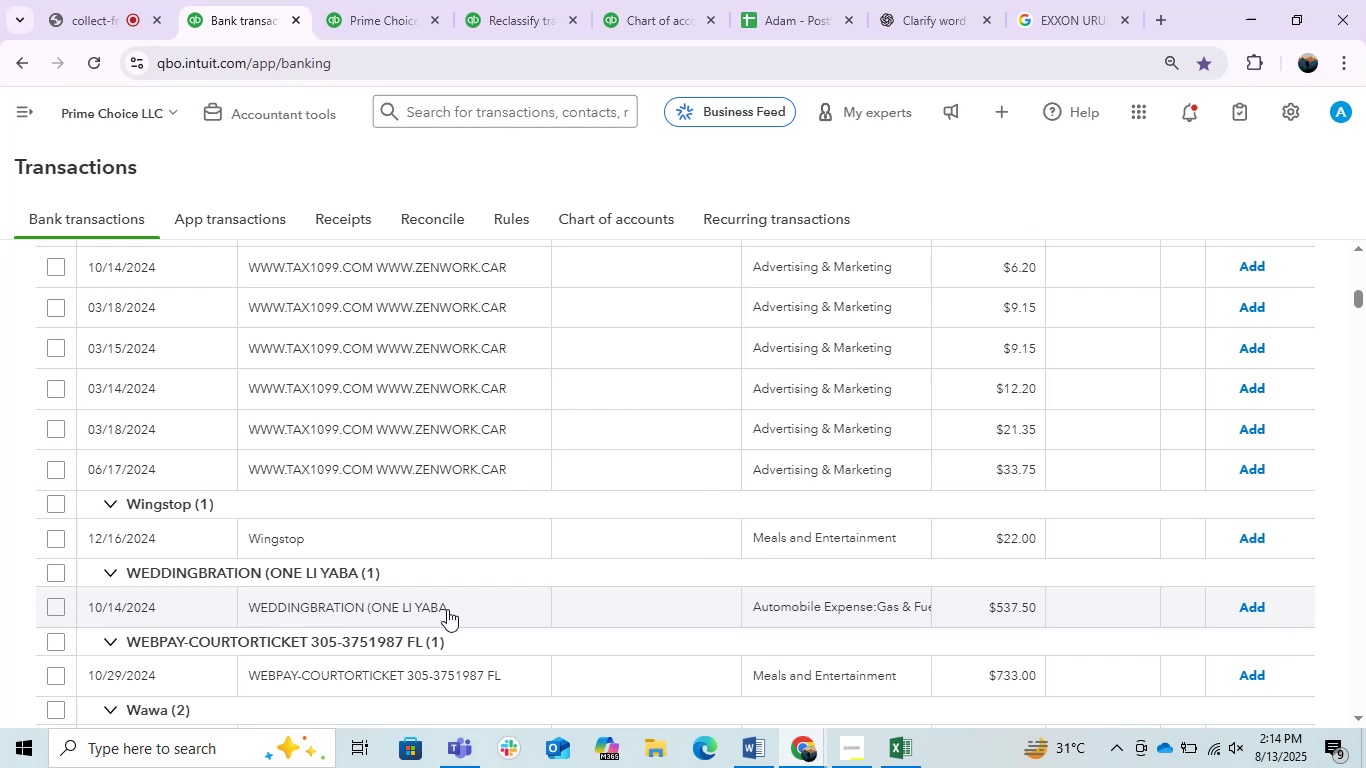 
scroll: coordinate [447, 609], scroll_direction: up, amount: 2.0
 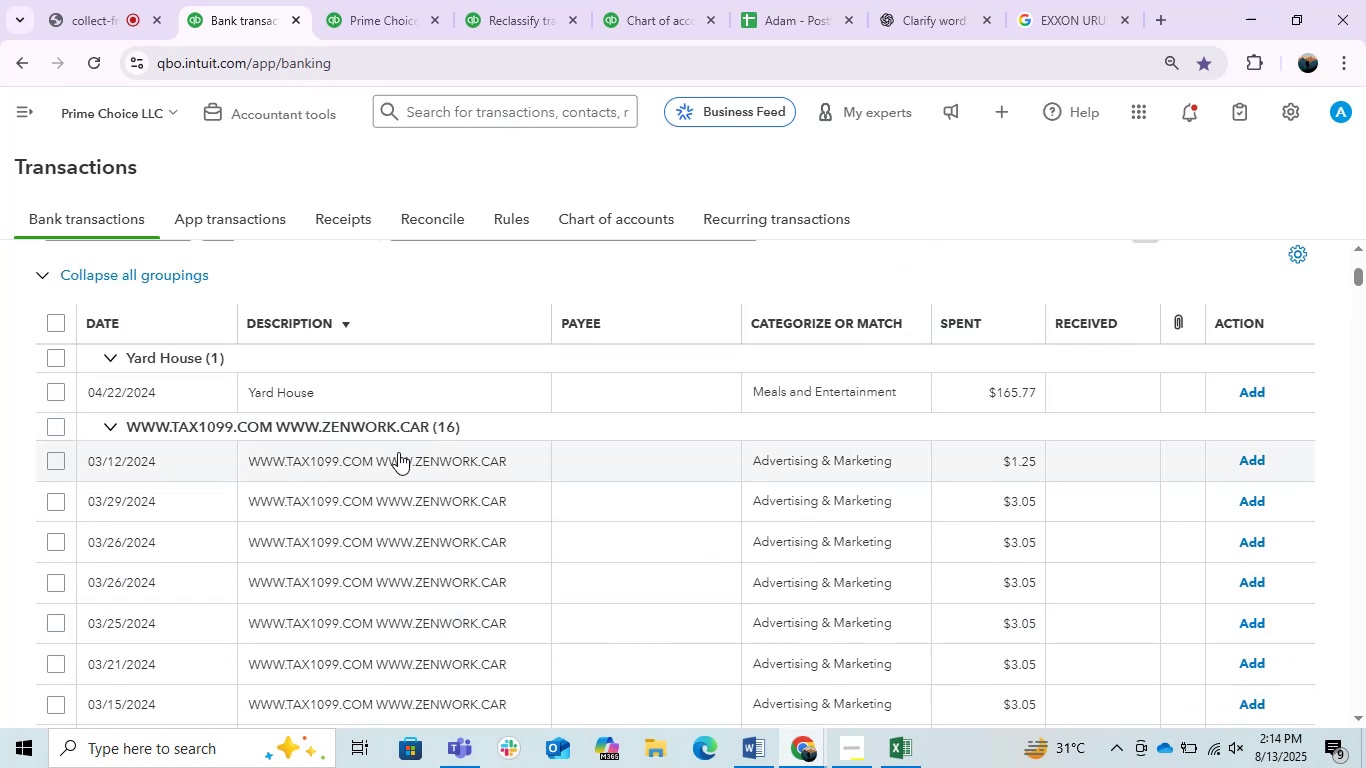 
left_click([395, 453])
 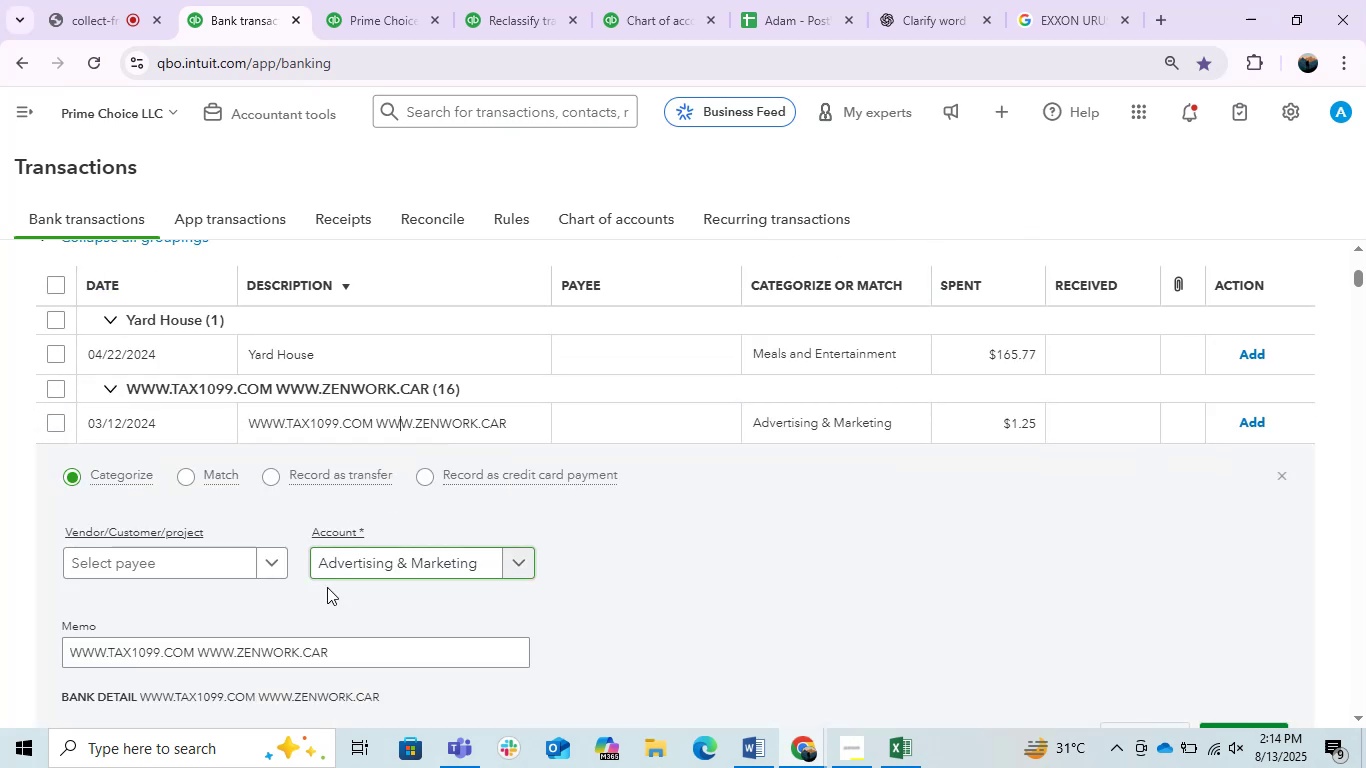 
left_click_drag(start_coordinate=[349, 642], to_coordinate=[0, 639])
 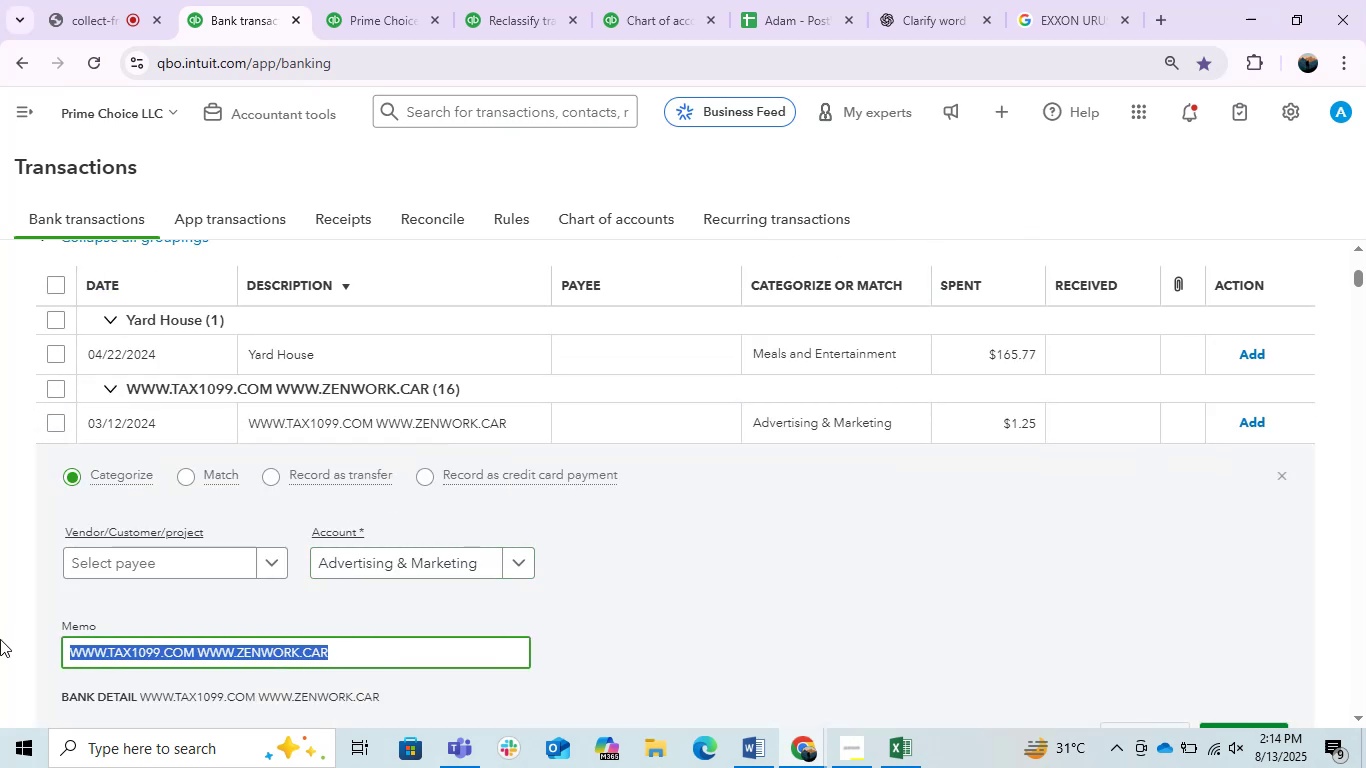 
key(Control+C)
 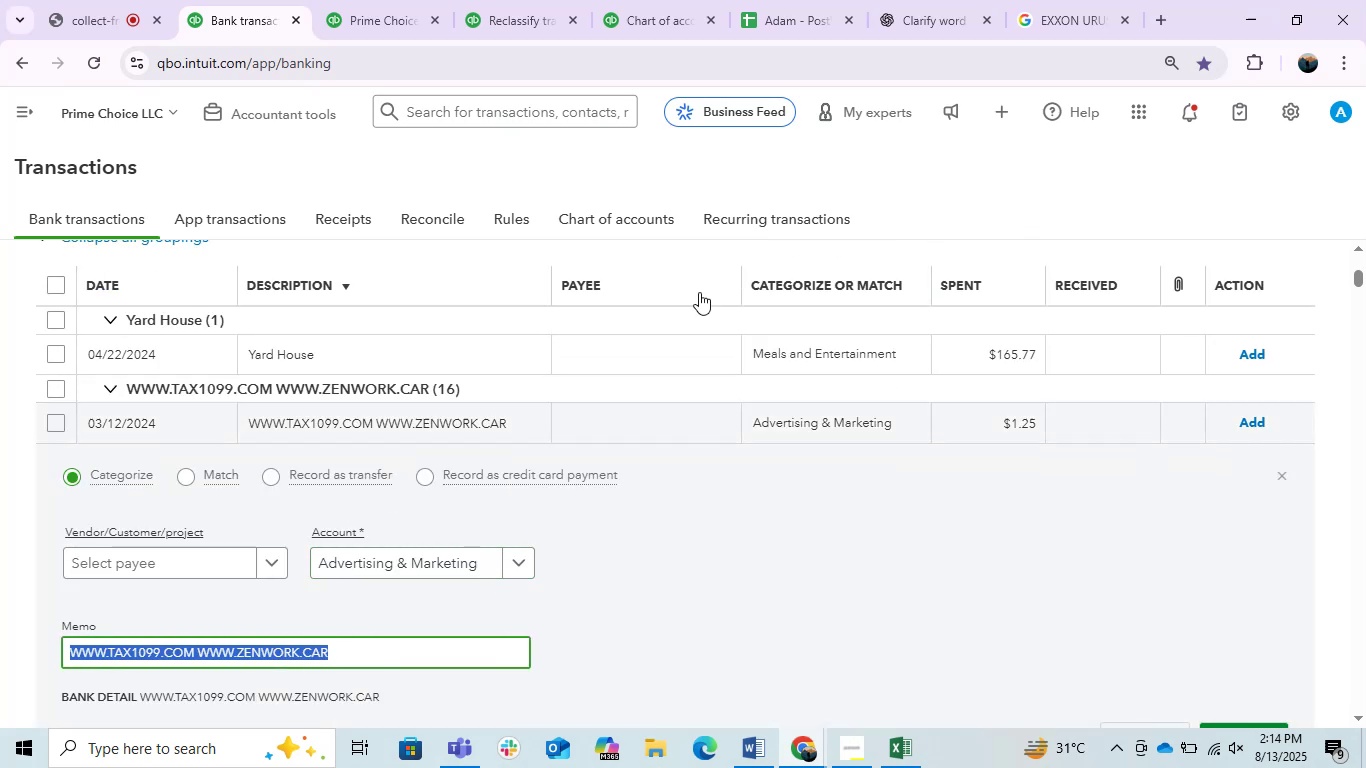 
key(Control+C)
 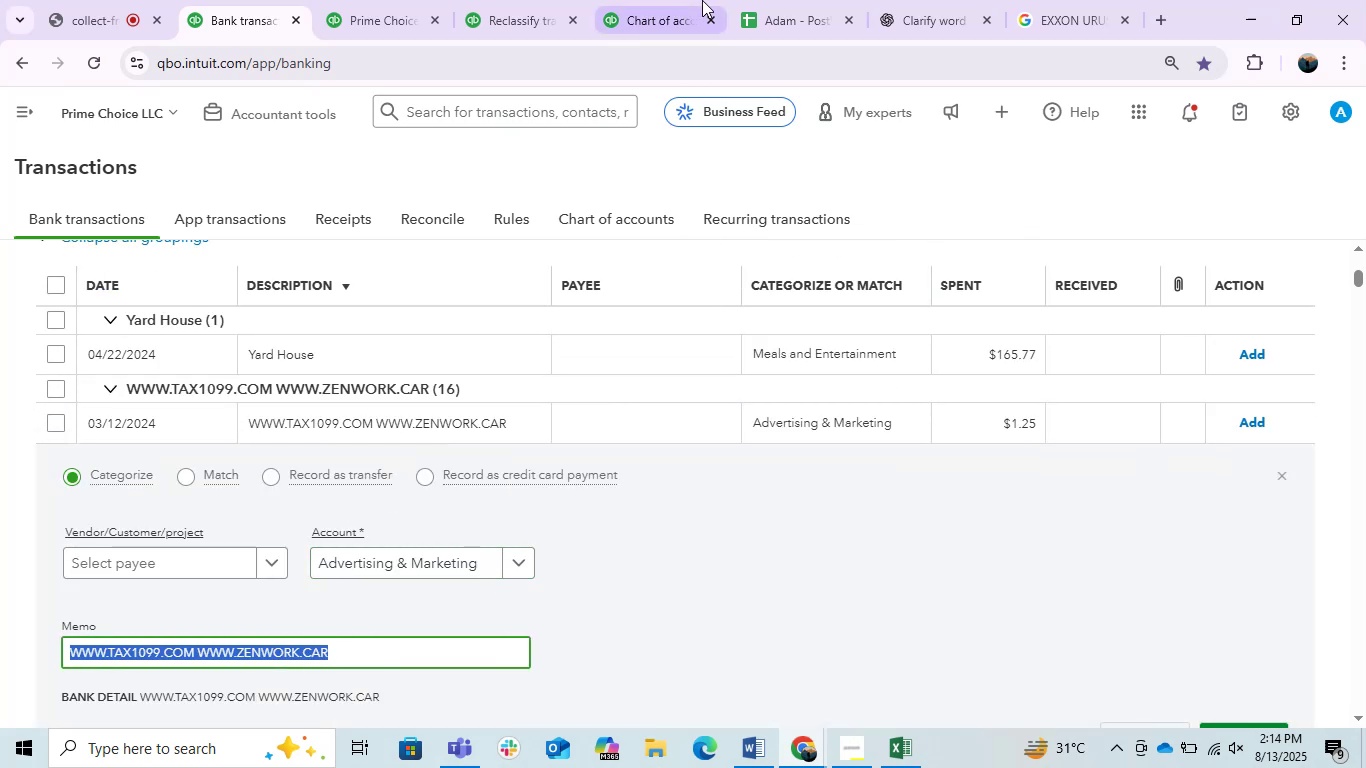 
key(Control+C)
 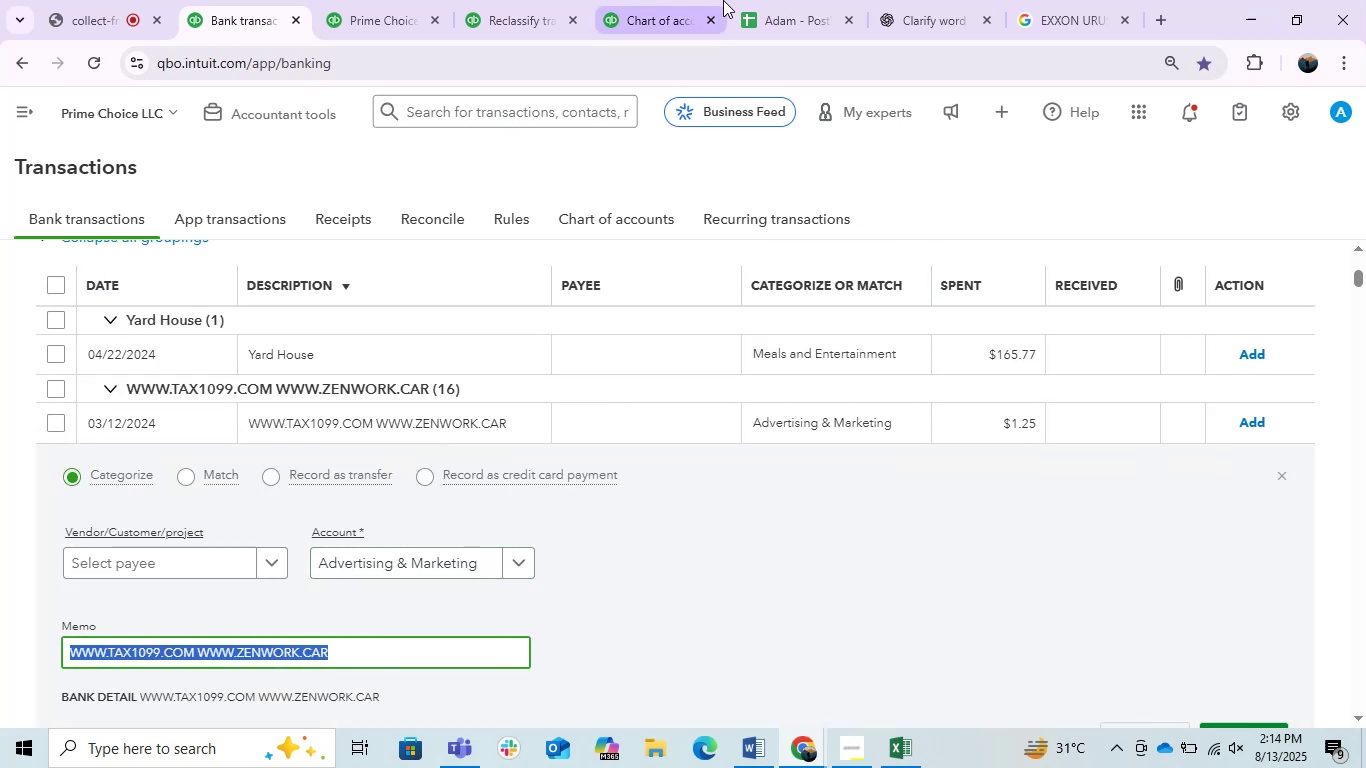 
key(Control+C)
 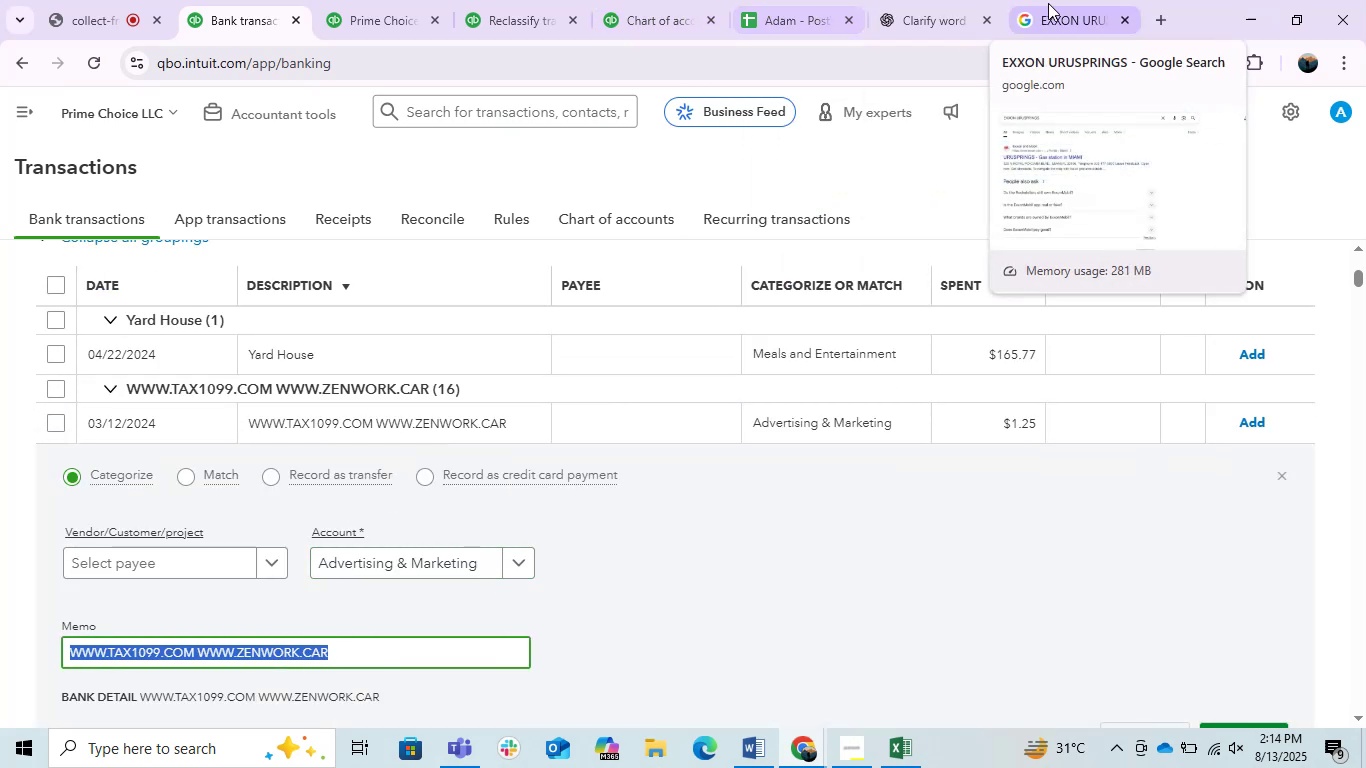 
left_click([966, 3])
 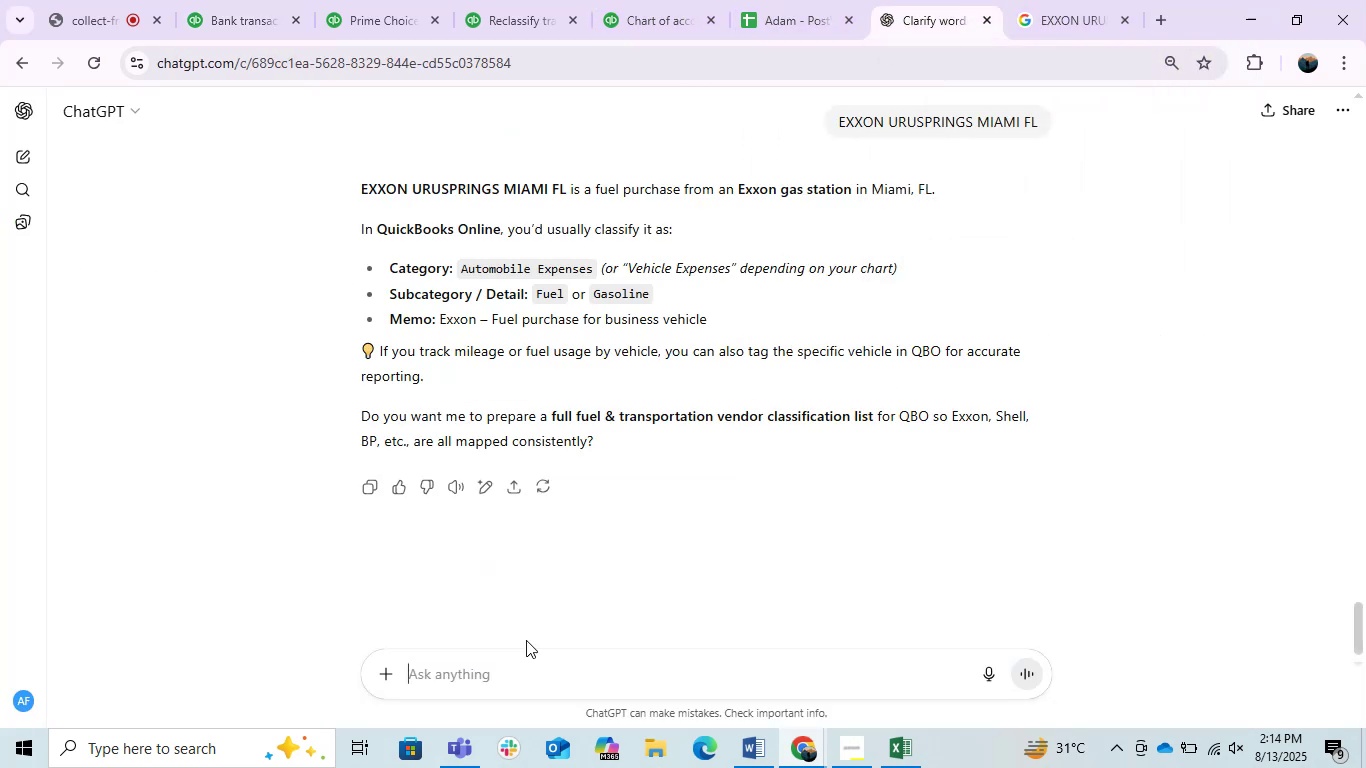 
key(Control+ControlLeft)
 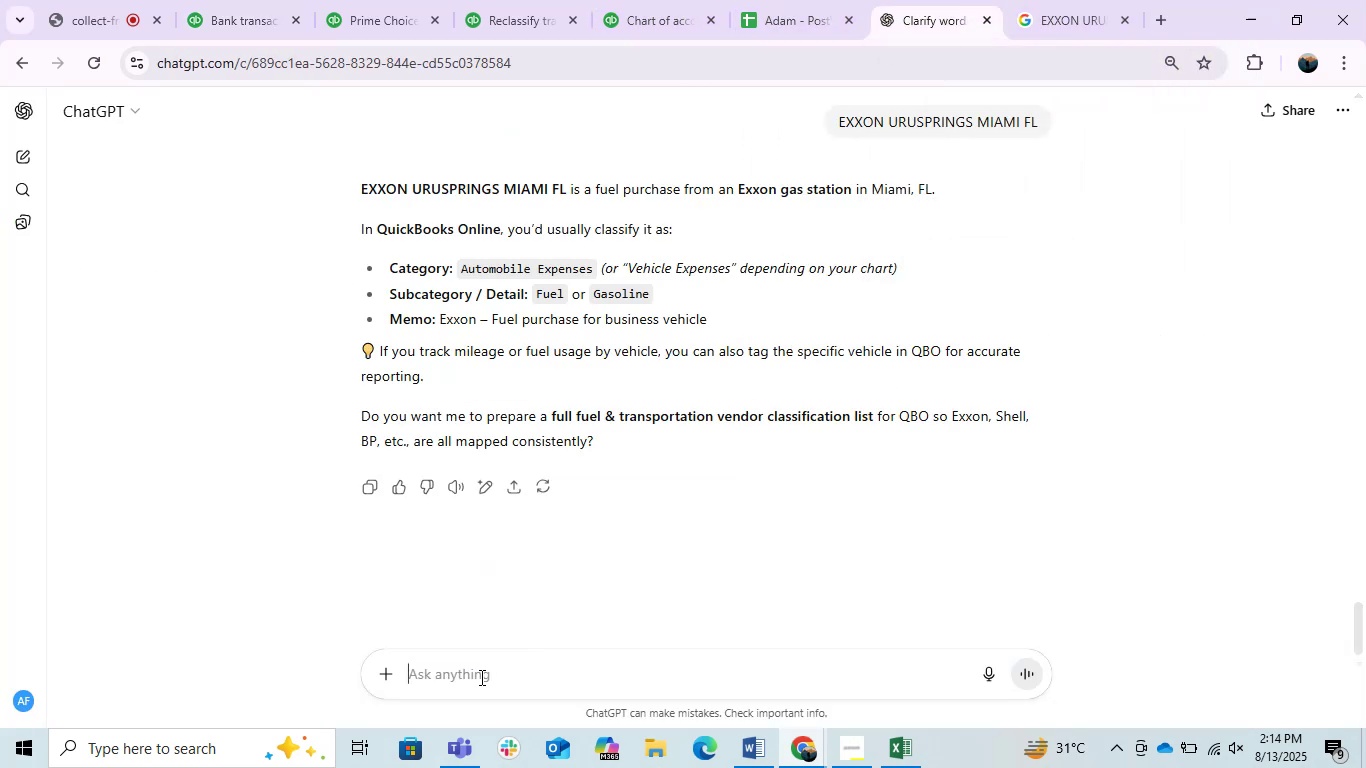 
key(Control+V)
 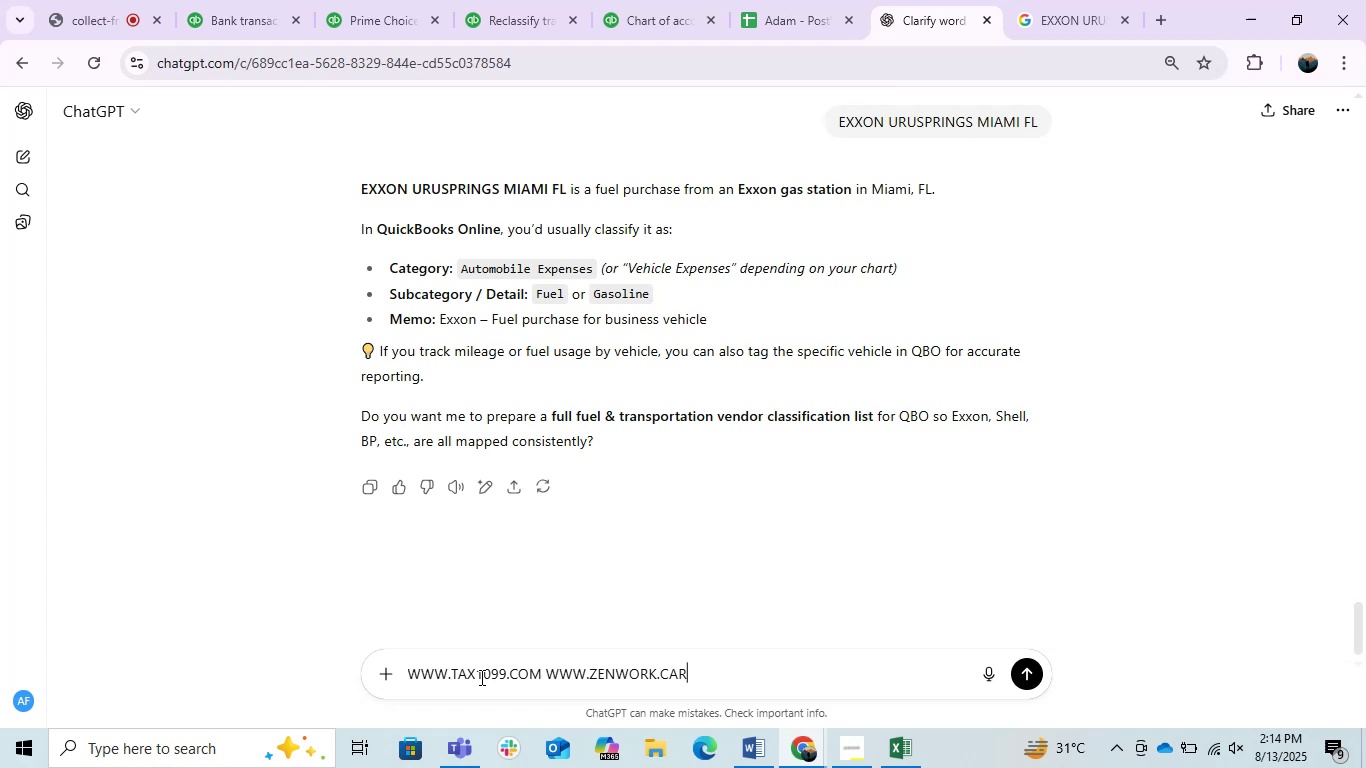 
key(Enter)
 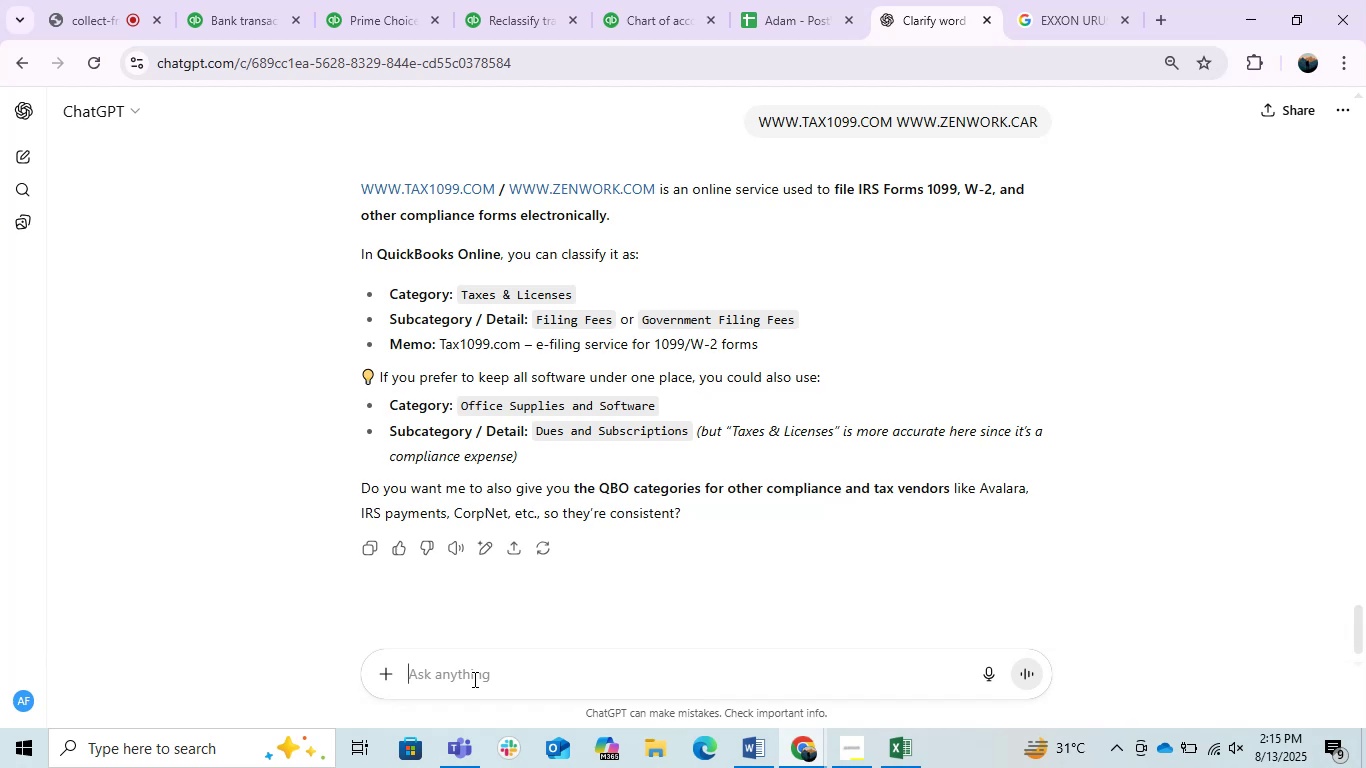 
wait(15.17)
 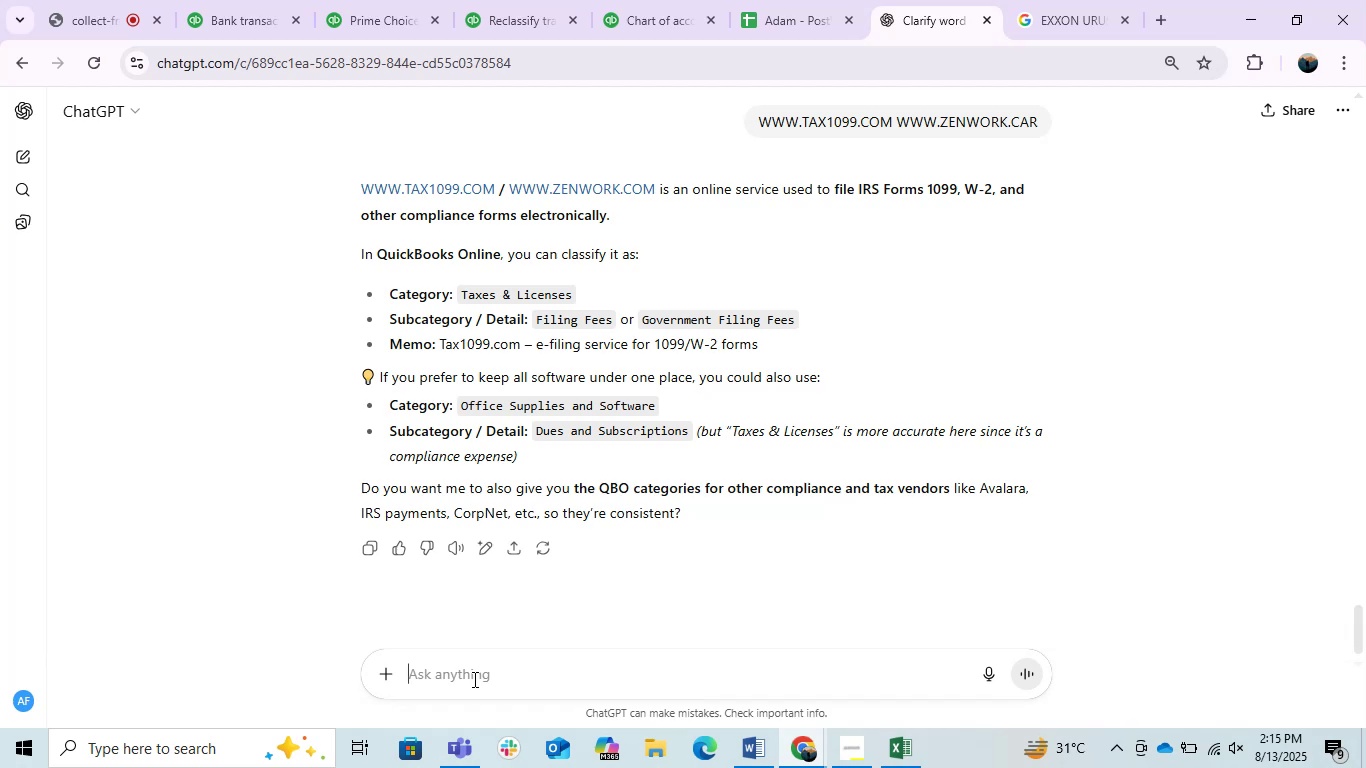 
left_click([262, 0])
 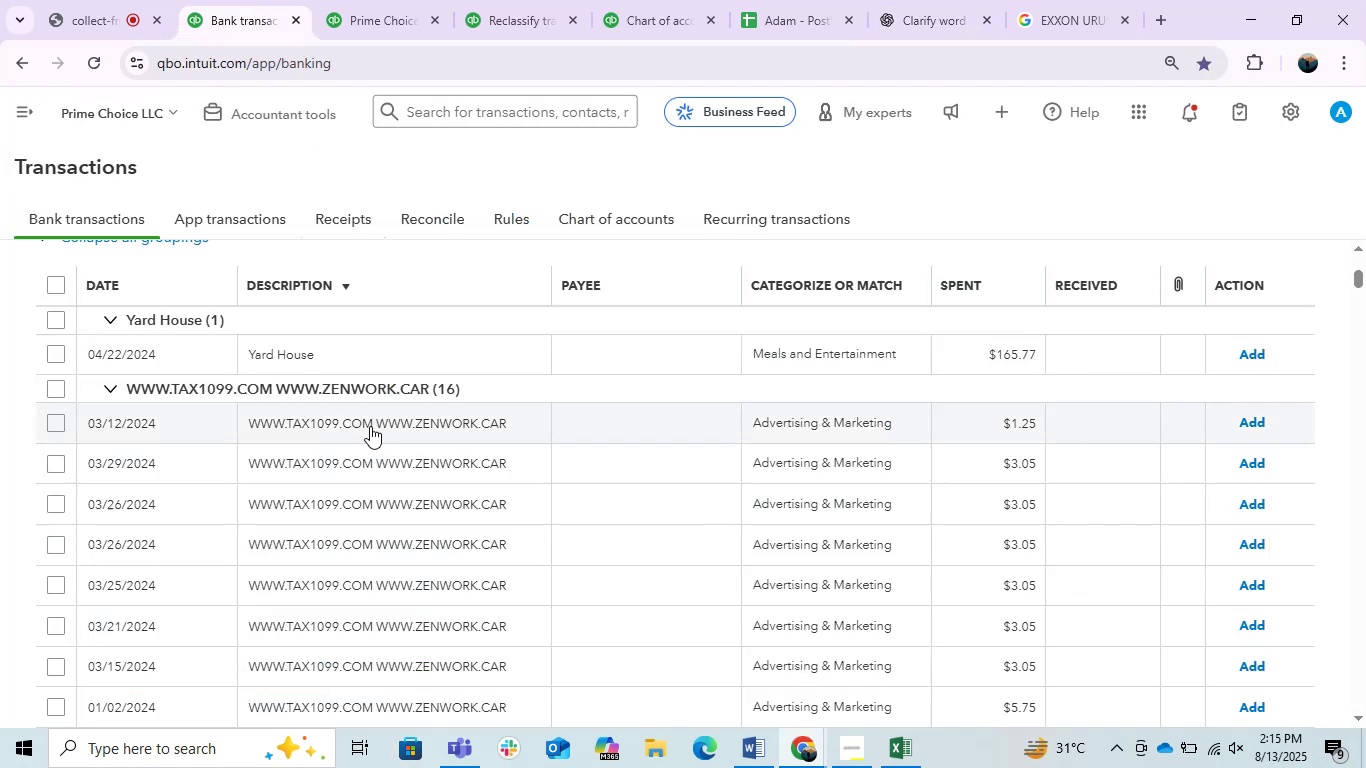 
scroll: coordinate [368, 427], scroll_direction: down, amount: 1.0
 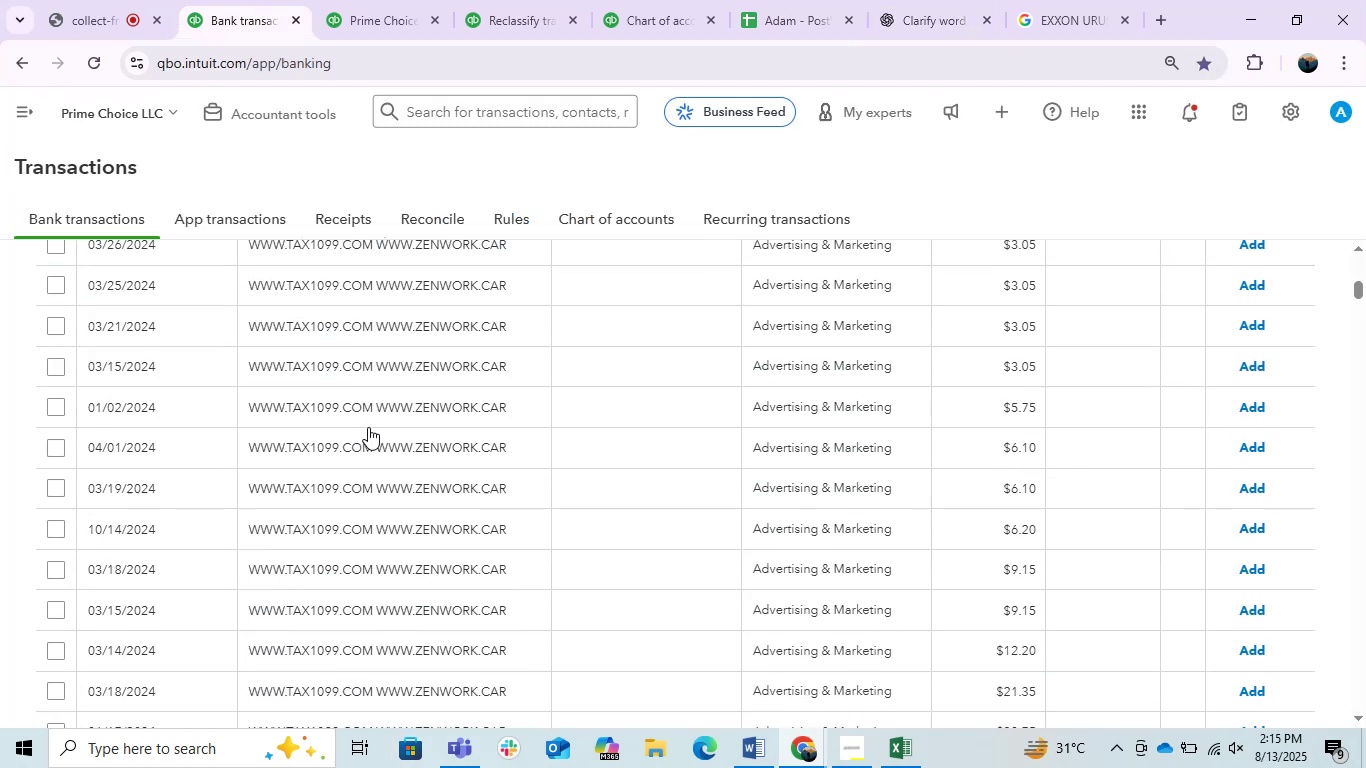 
scroll: coordinate [368, 427], scroll_direction: up, amount: 1.0
 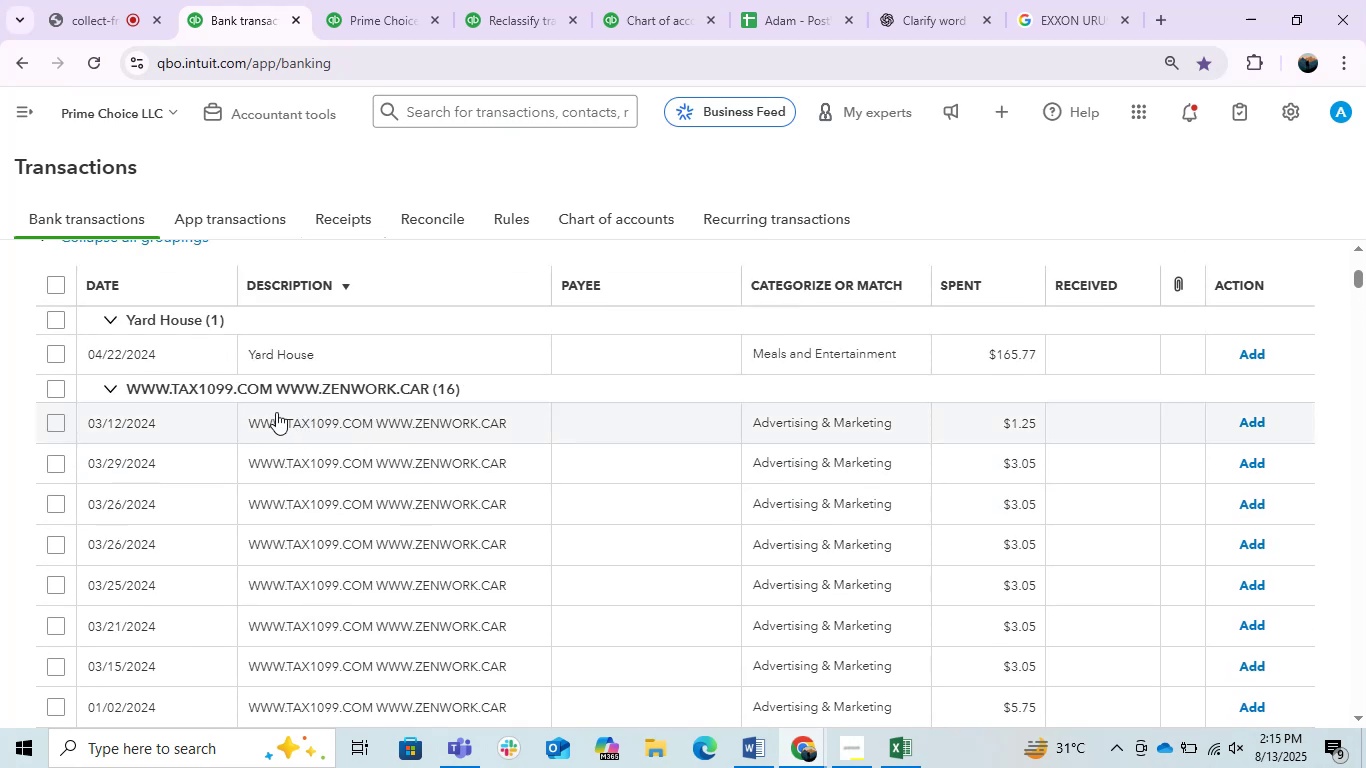 
left_click([949, 3])
 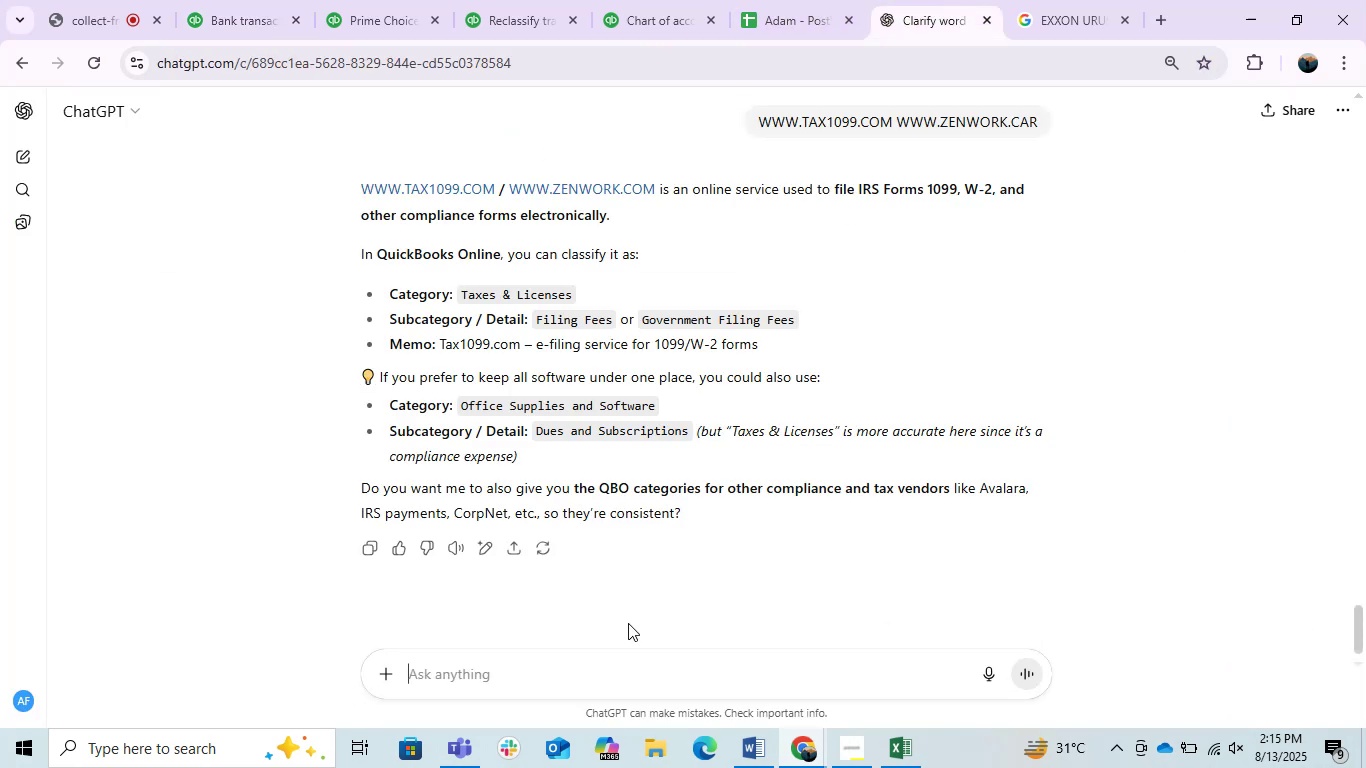 
type(g)
key(Backspace)
type(t)
key(Backspace)
type(also told vender)
key(Backspace)
key(Backspace)
type(or name)
 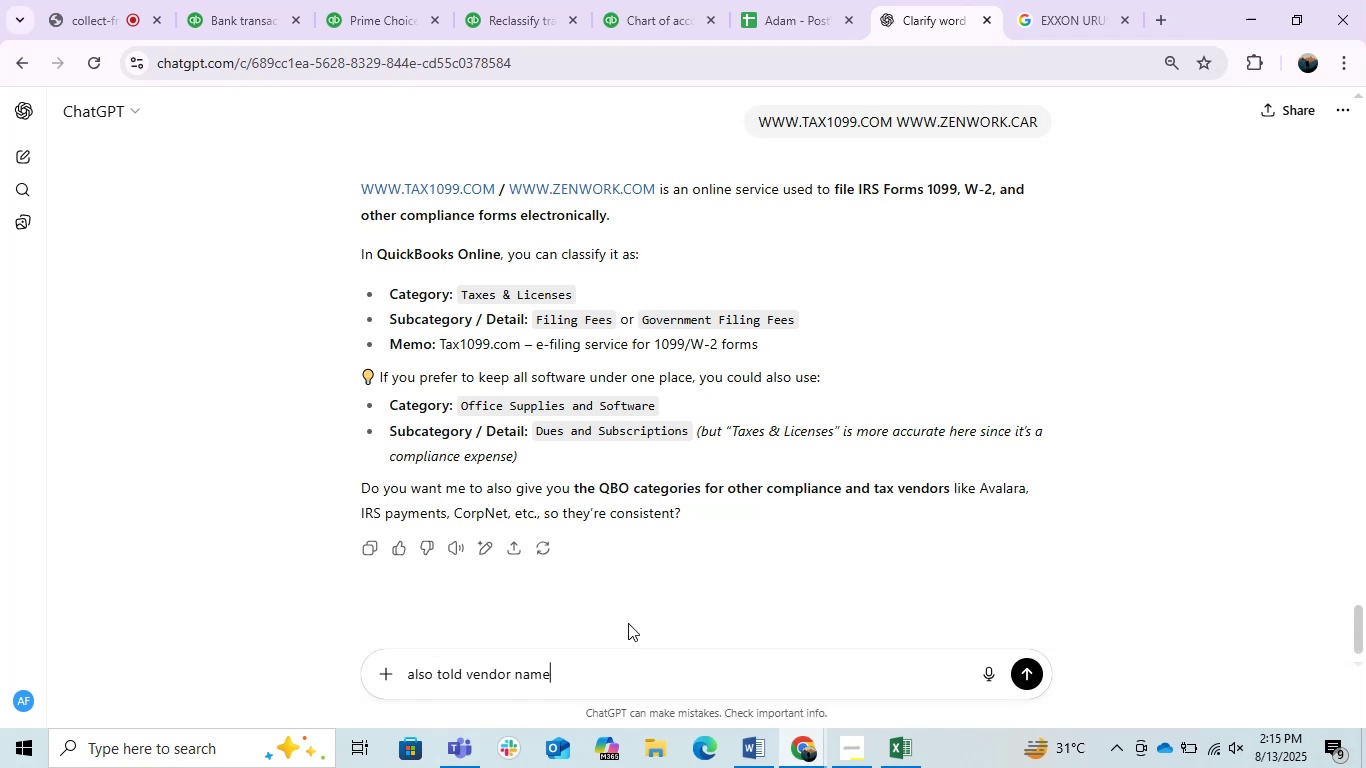 
key(Enter)
 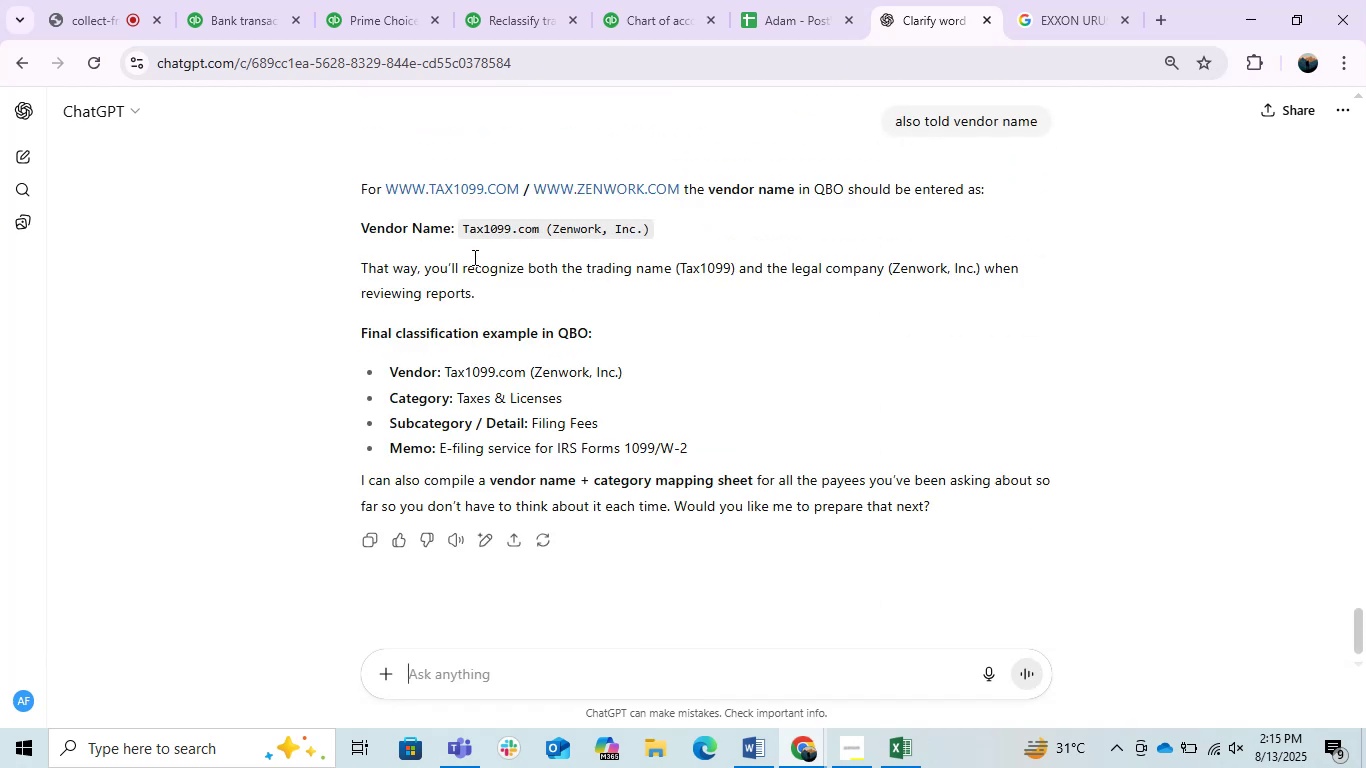 
wait(6.62)
 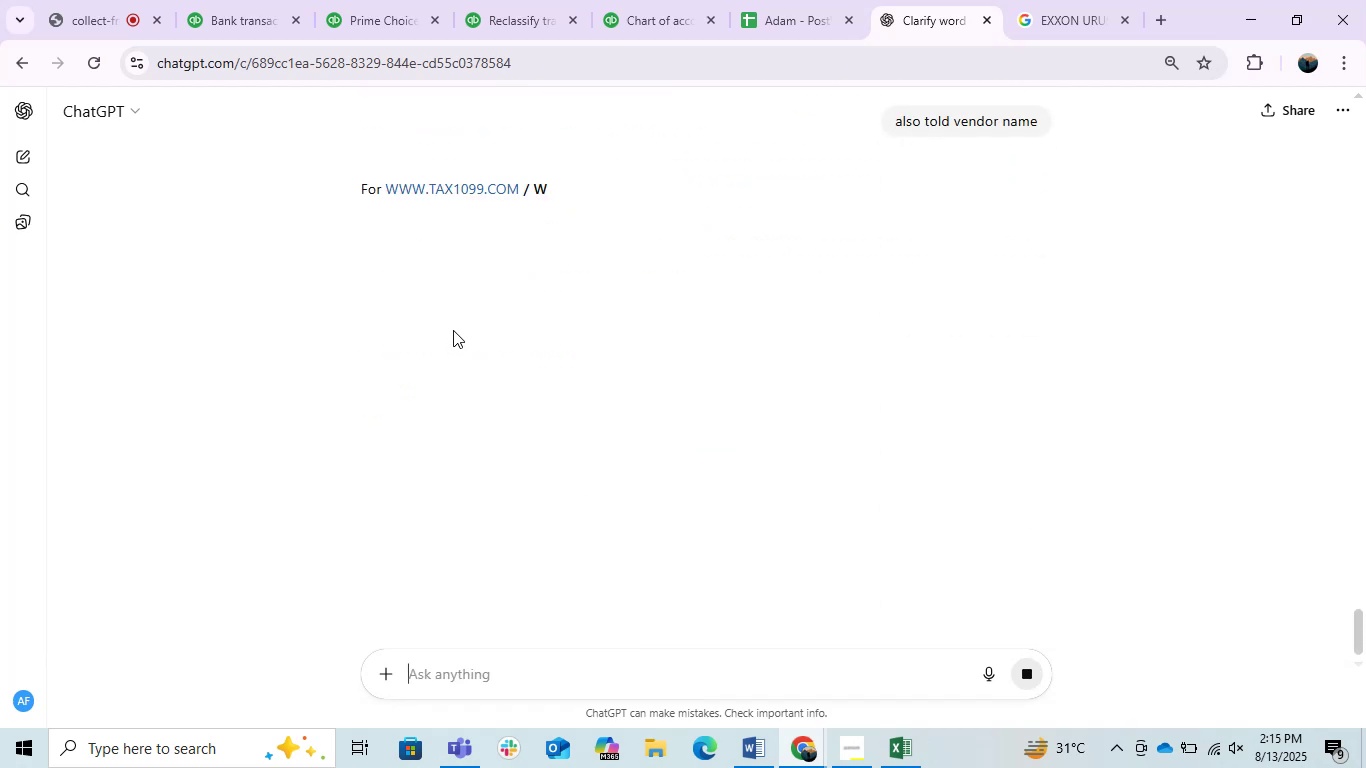 
left_click_drag(start_coordinate=[462, 227], to_coordinate=[540, 228])
 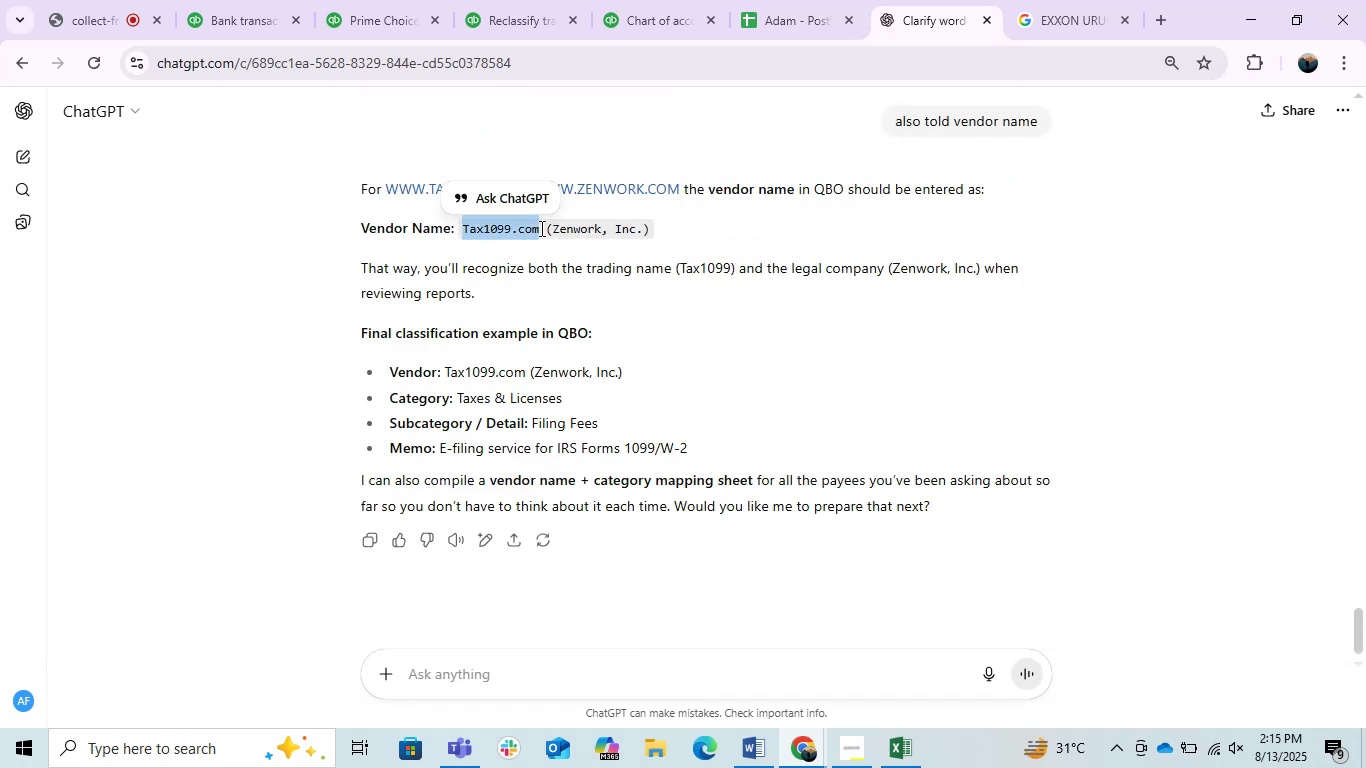 
key(Control+C)
 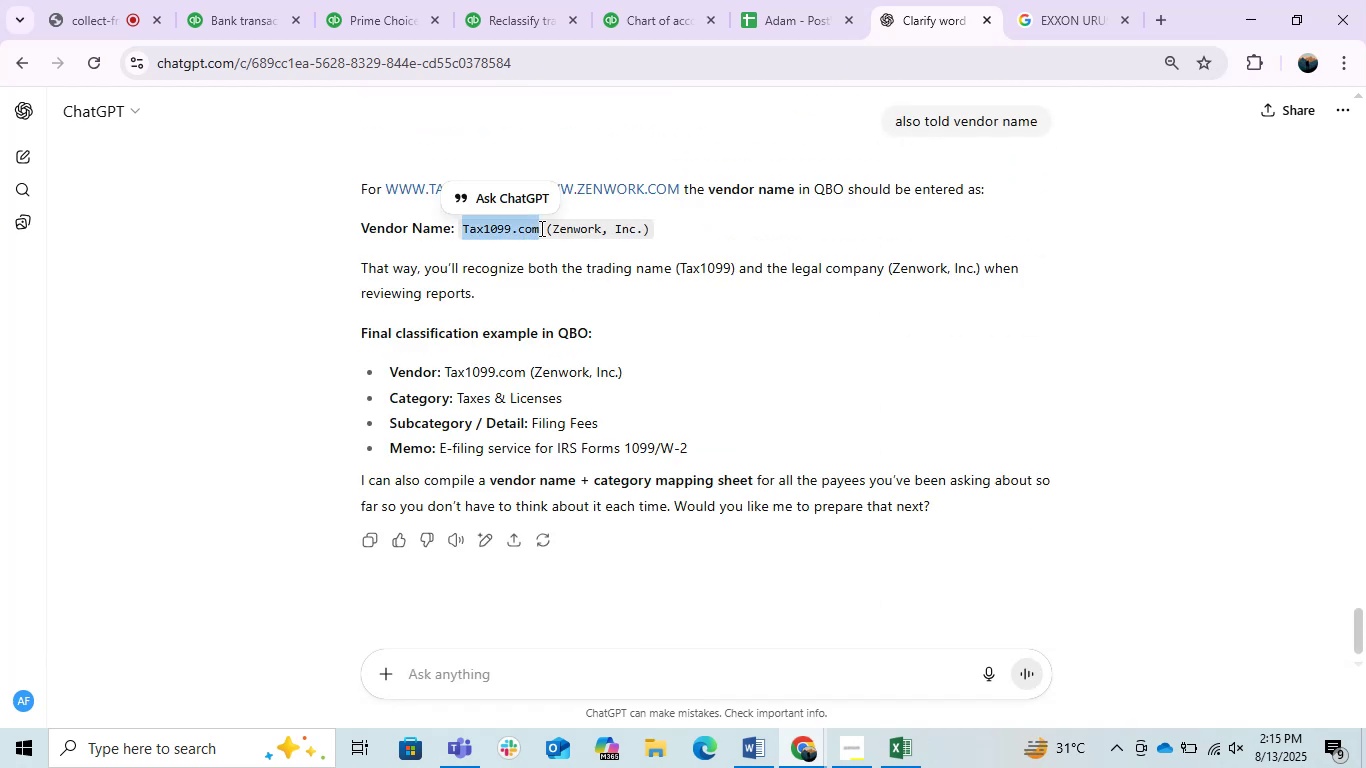 
key(Control+C)
 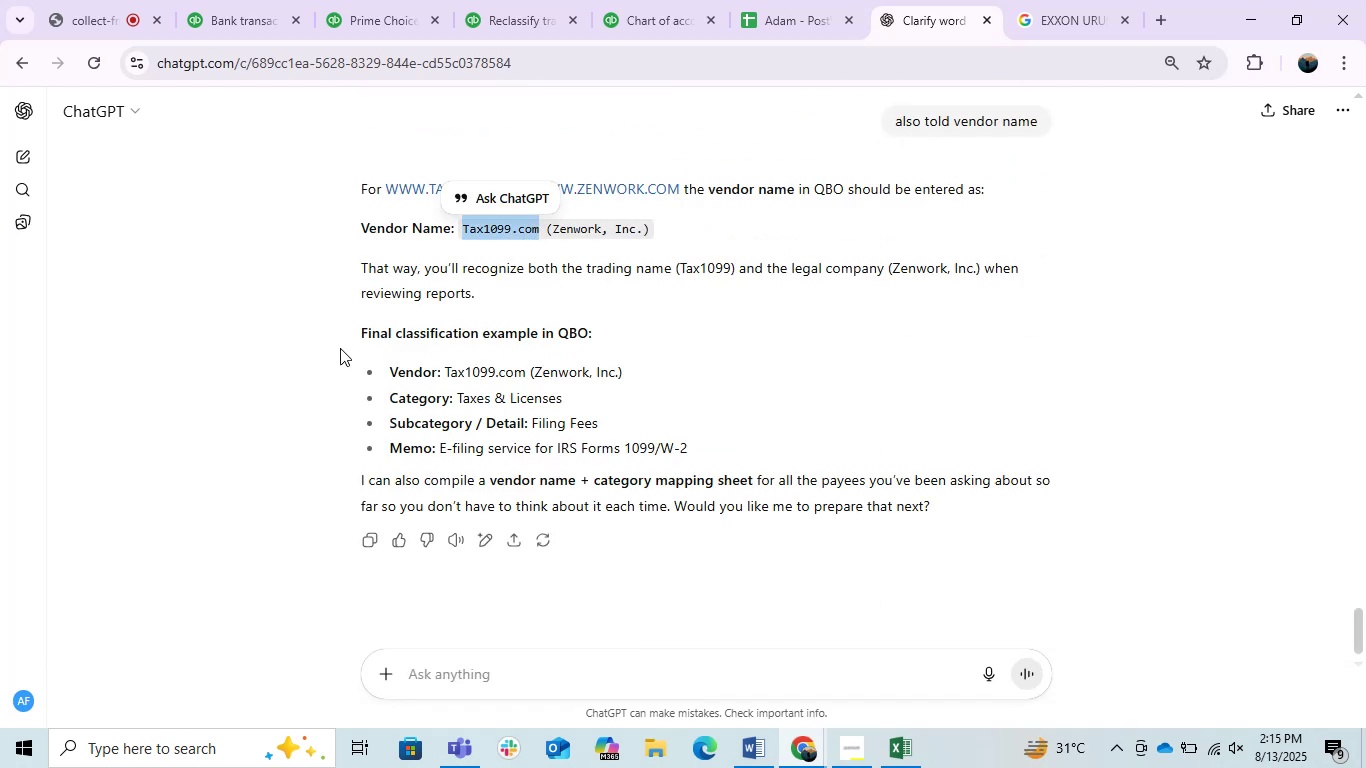 
key(Control+C)
 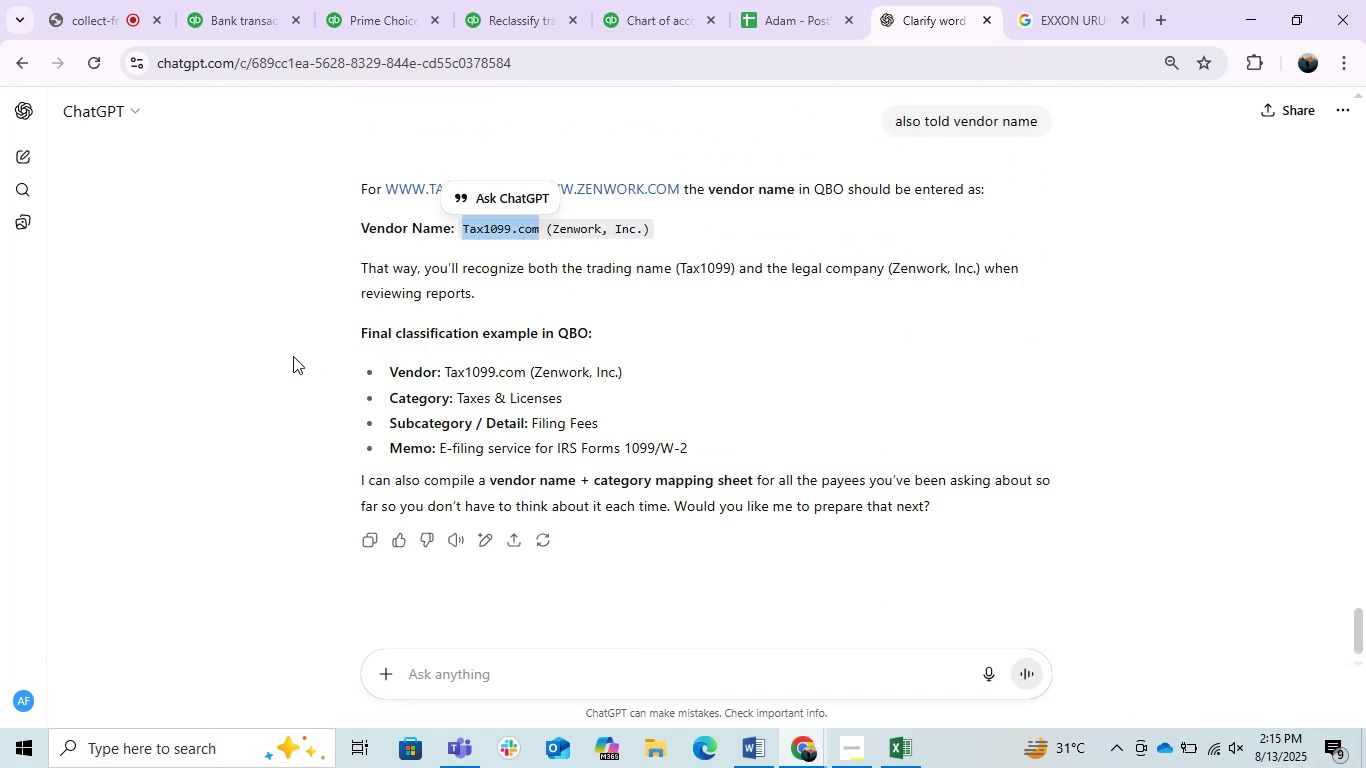 
left_click([293, 356])
 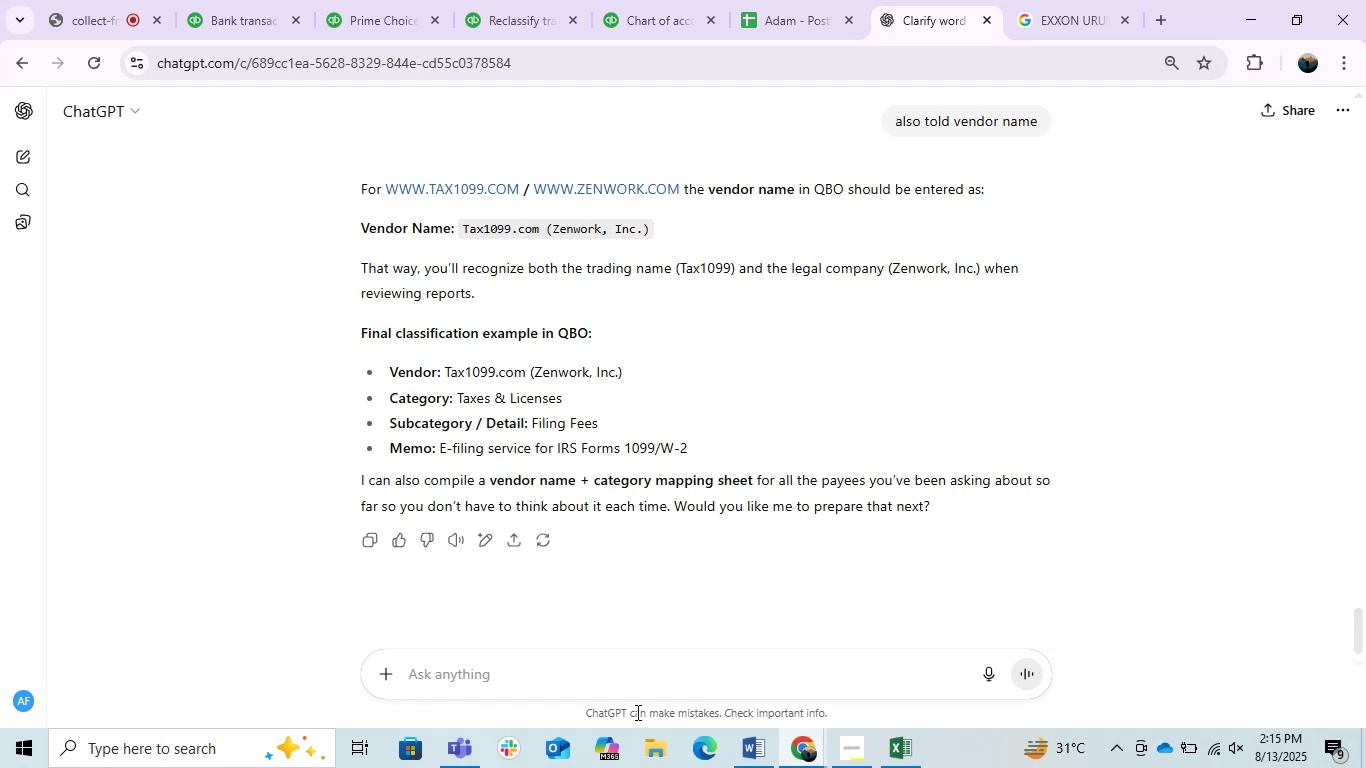 
left_click([570, 673])
 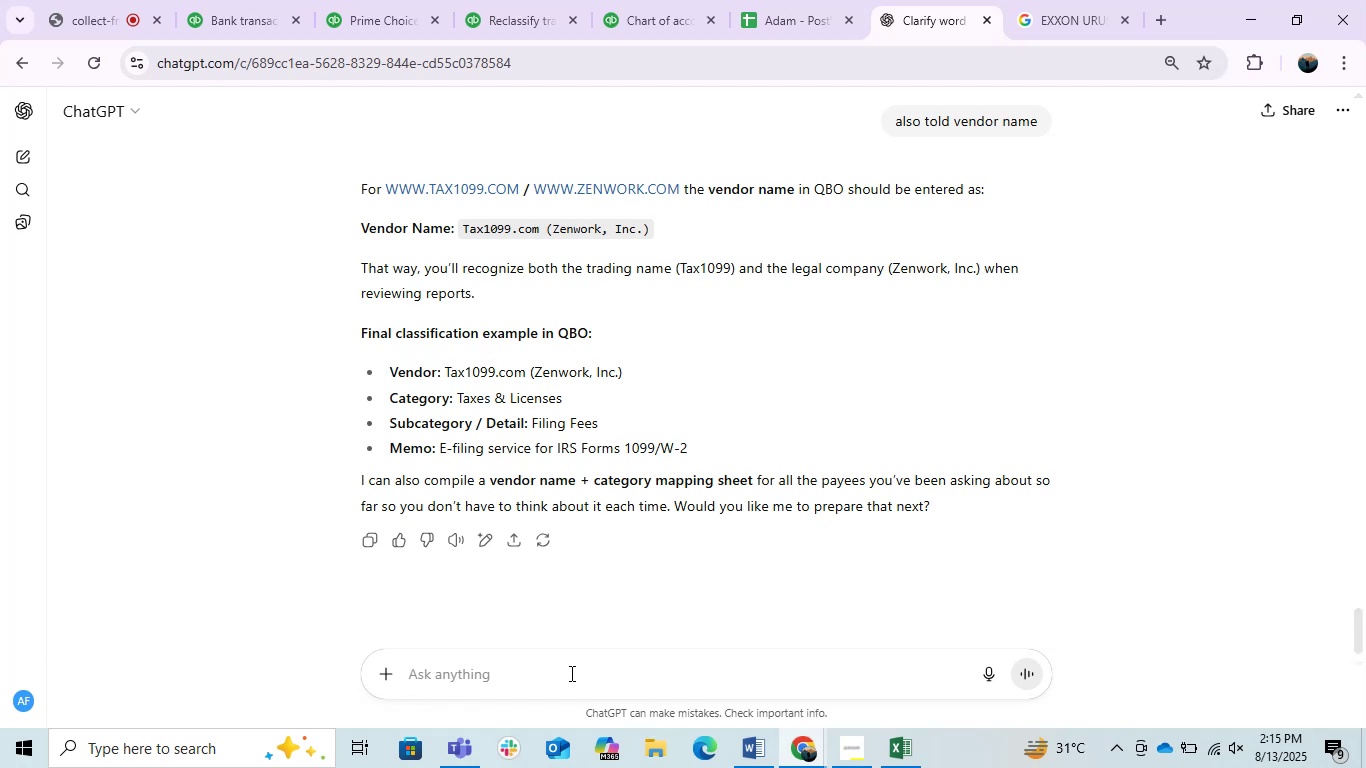 
key(Numpad1)
 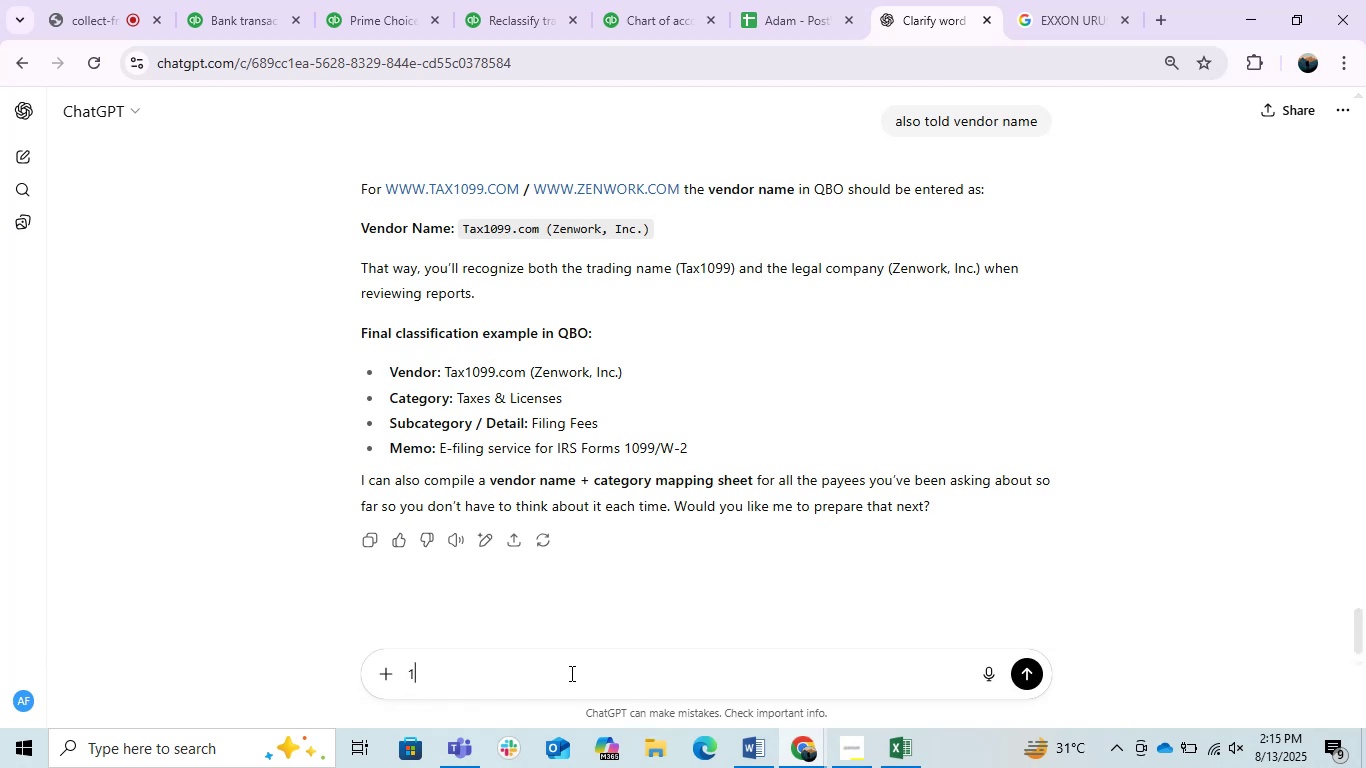 
key(Numpad0)
 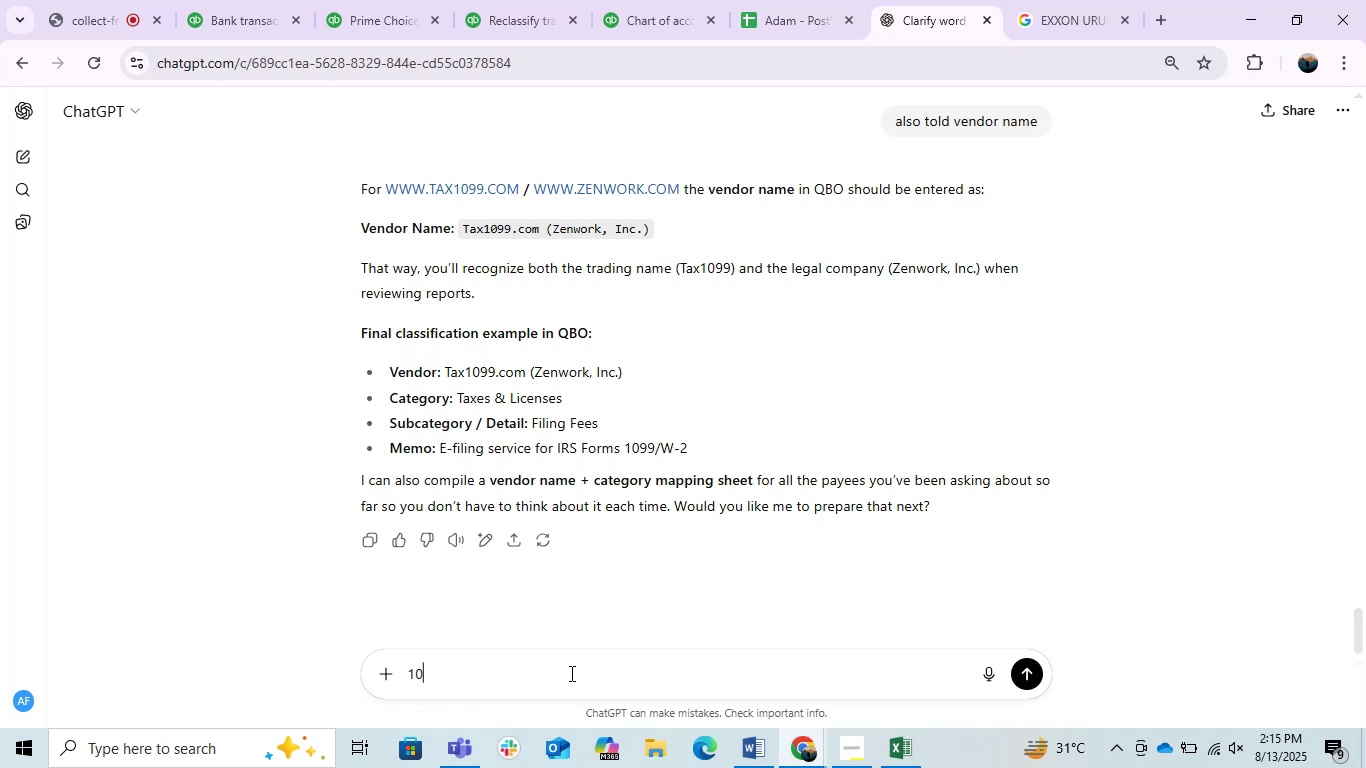 
key(Numpad9)
 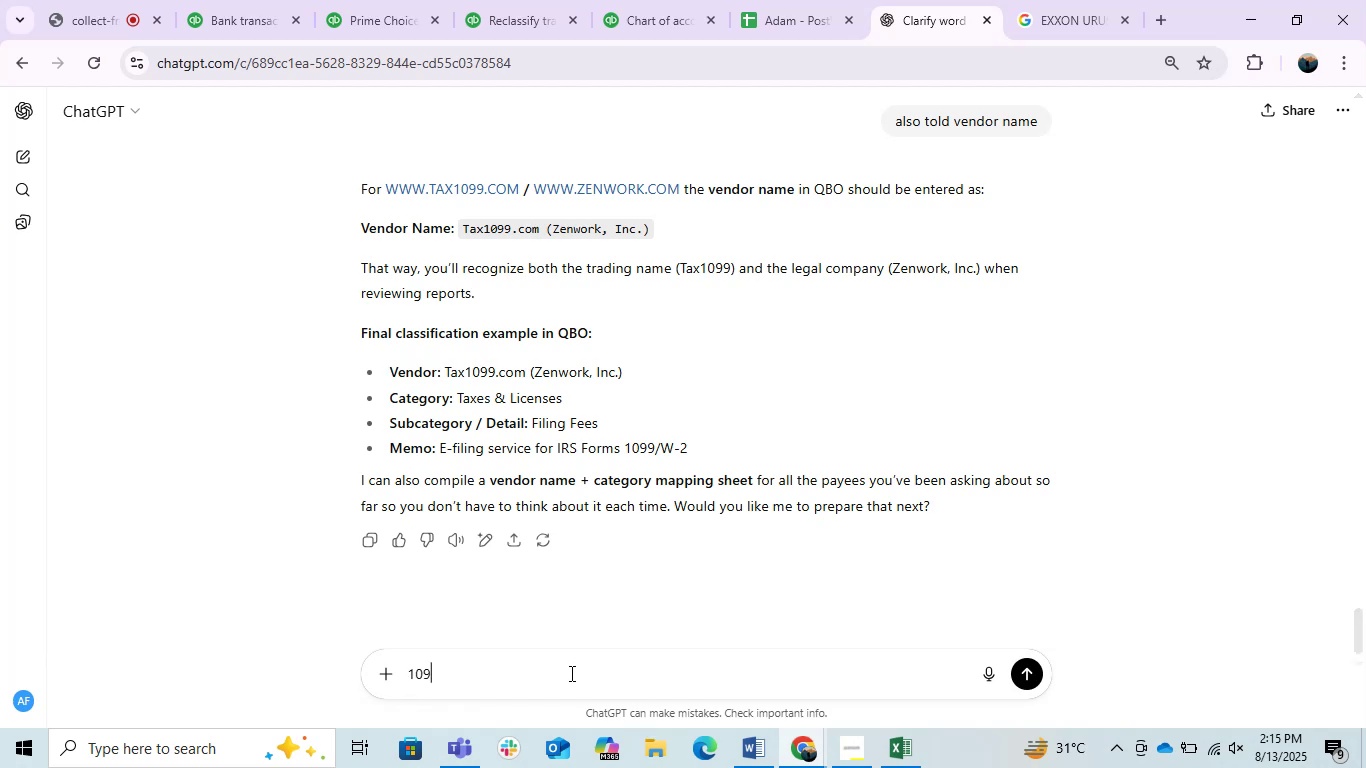 
key(Numpad9)
 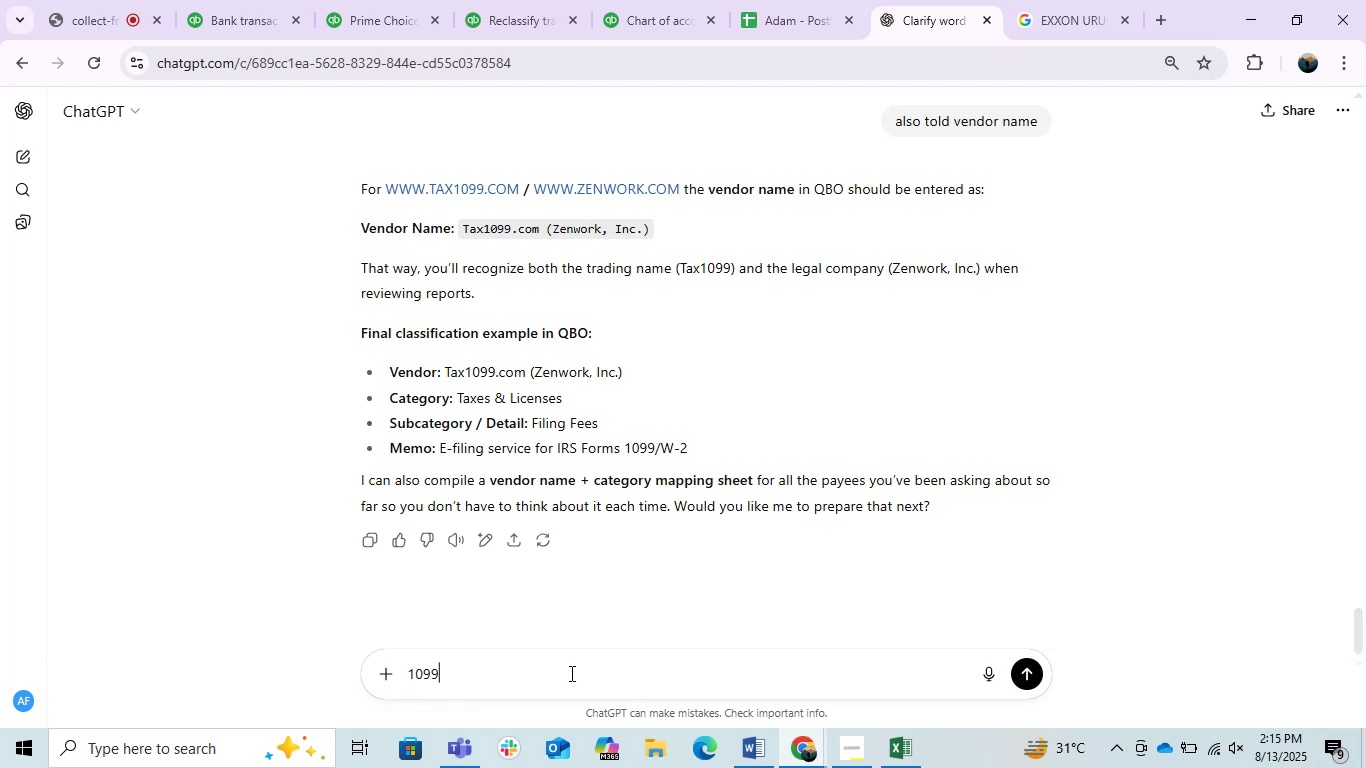 
key(Space)
 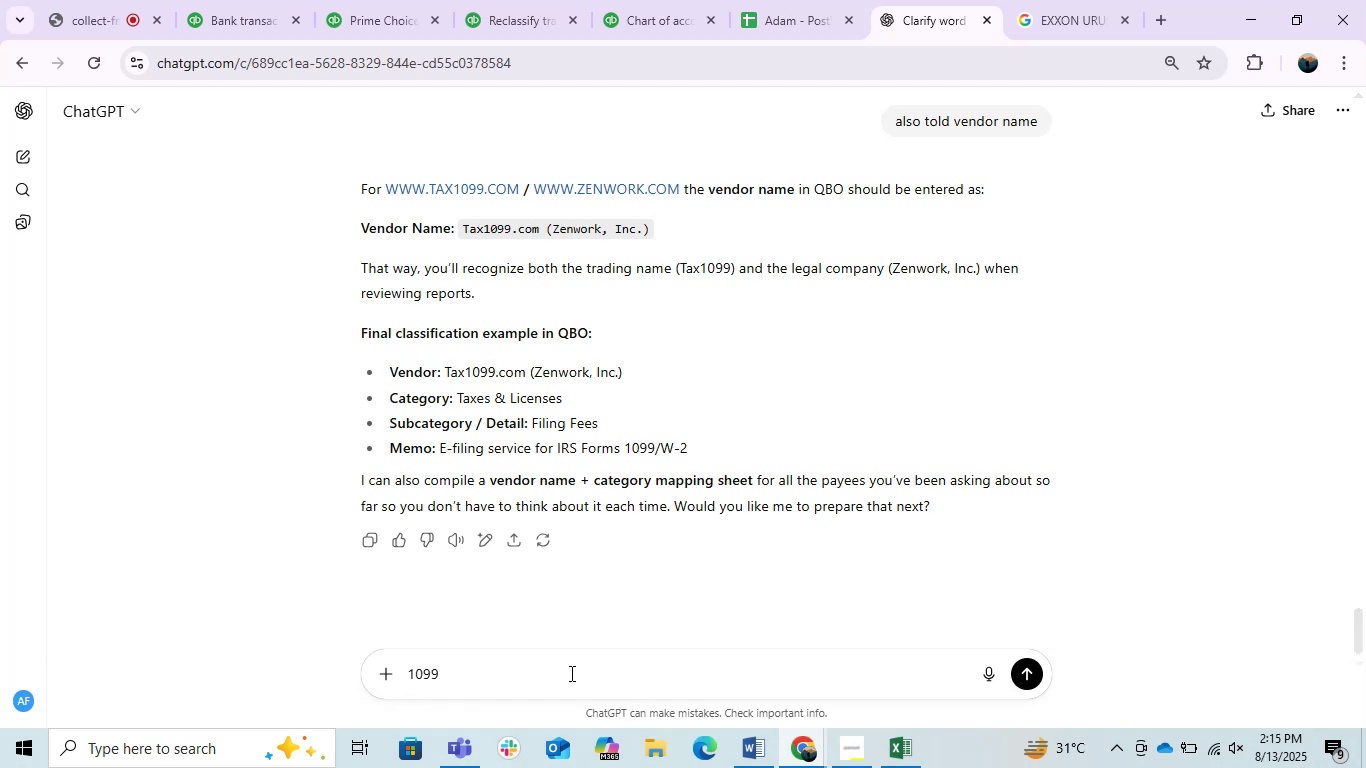 
key(Enter)
 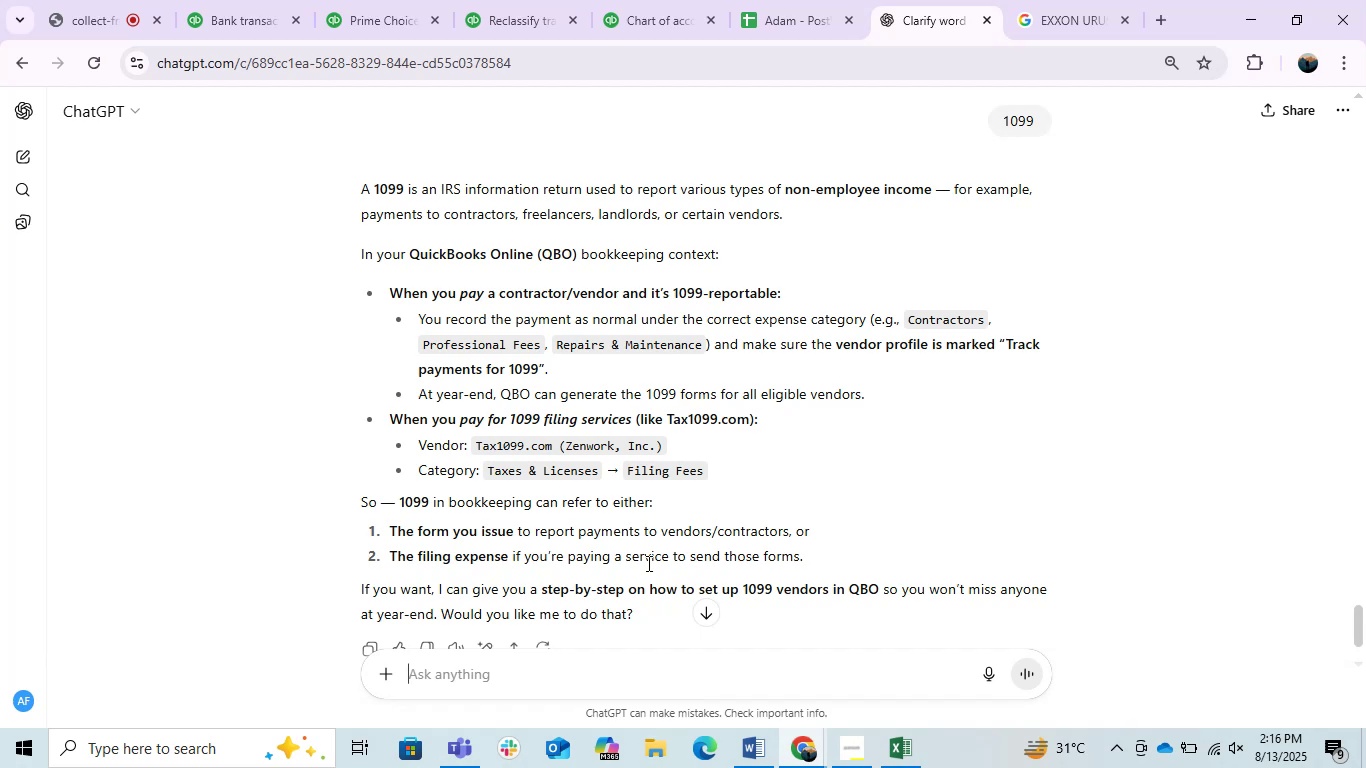 
wait(20.54)
 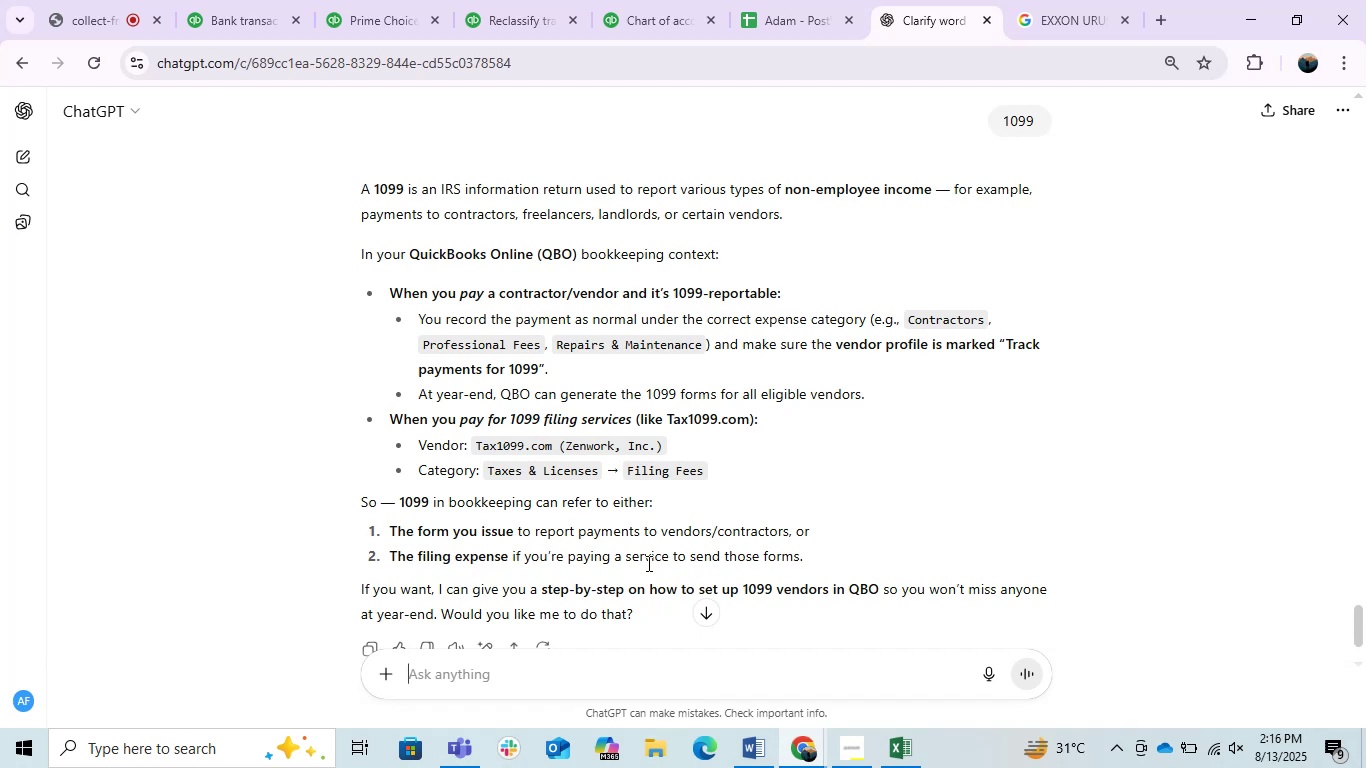 
scroll: coordinate [647, 563], scroll_direction: up, amount: 4.0
 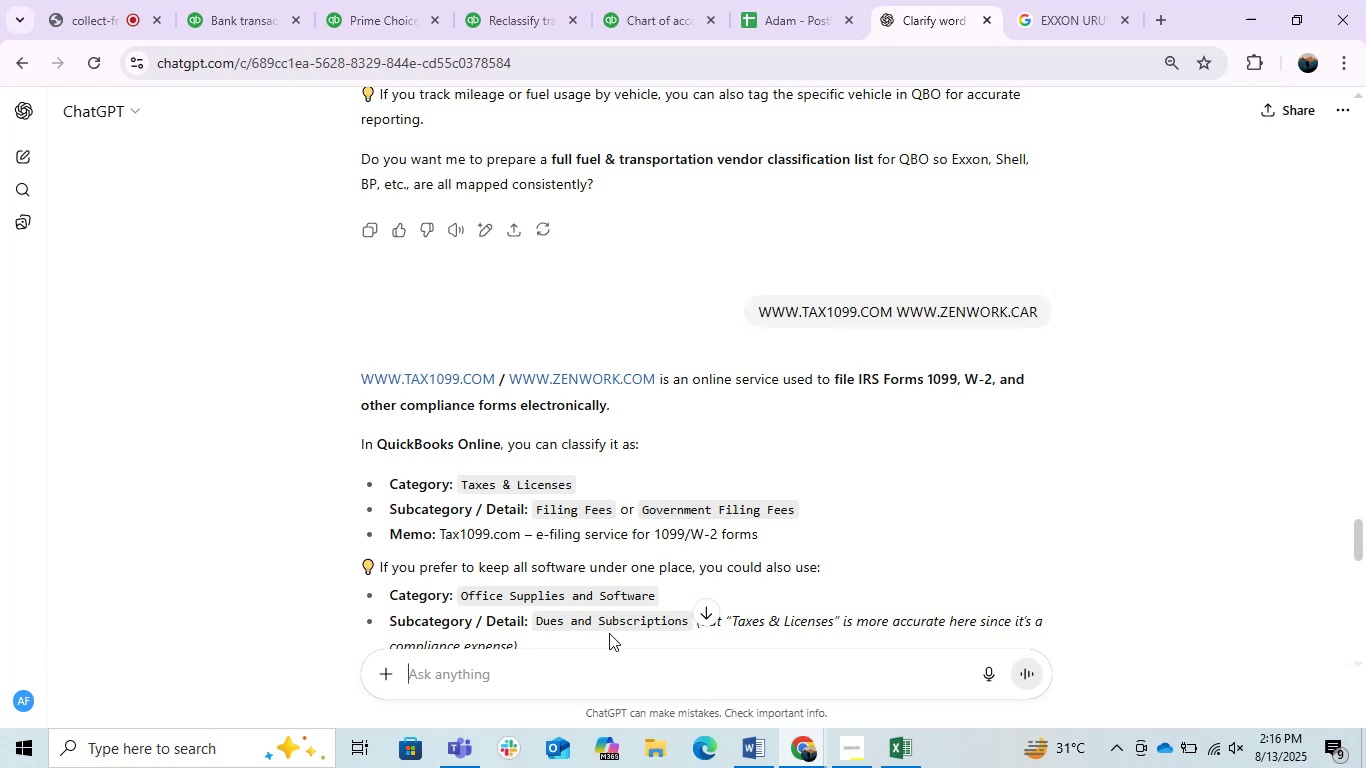 
mouse_move([898, 308])
 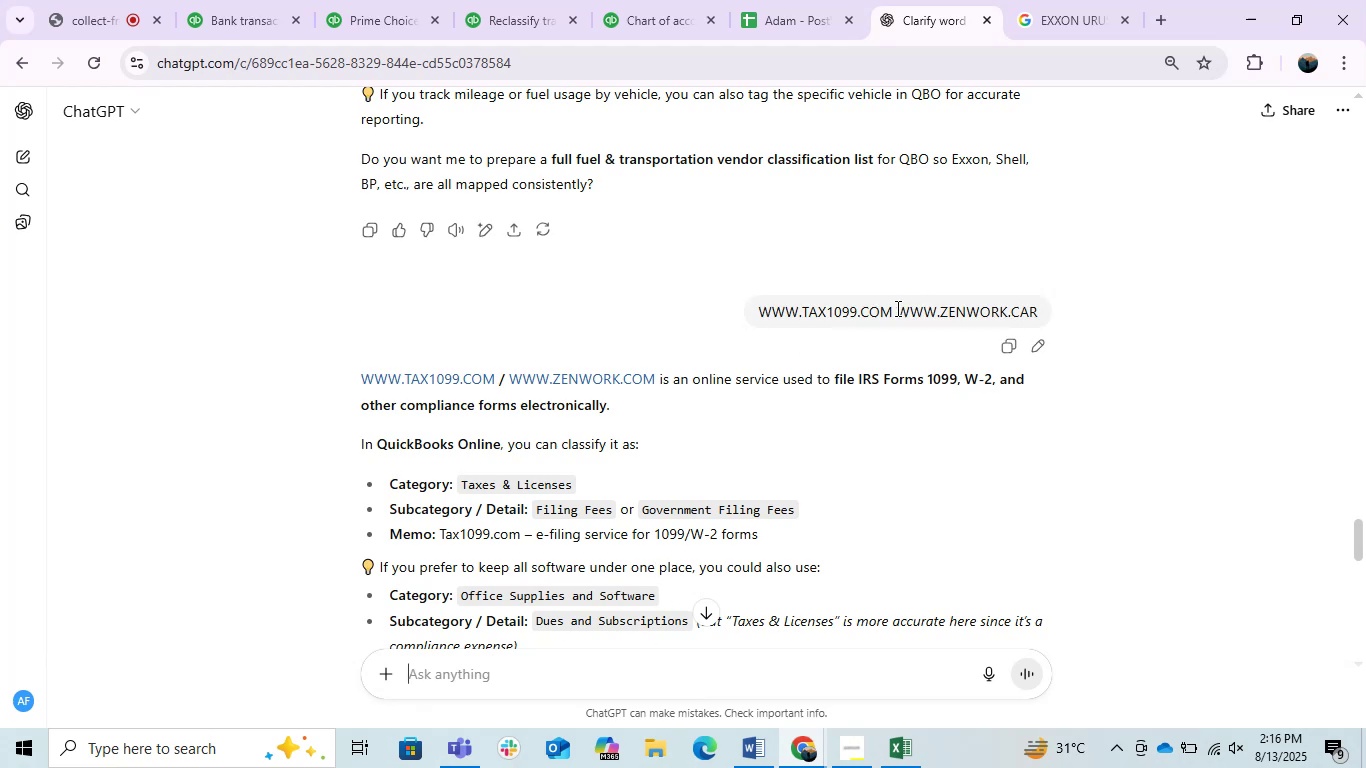 
left_click_drag(start_coordinate=[896, 308], to_coordinate=[1043, 316])
 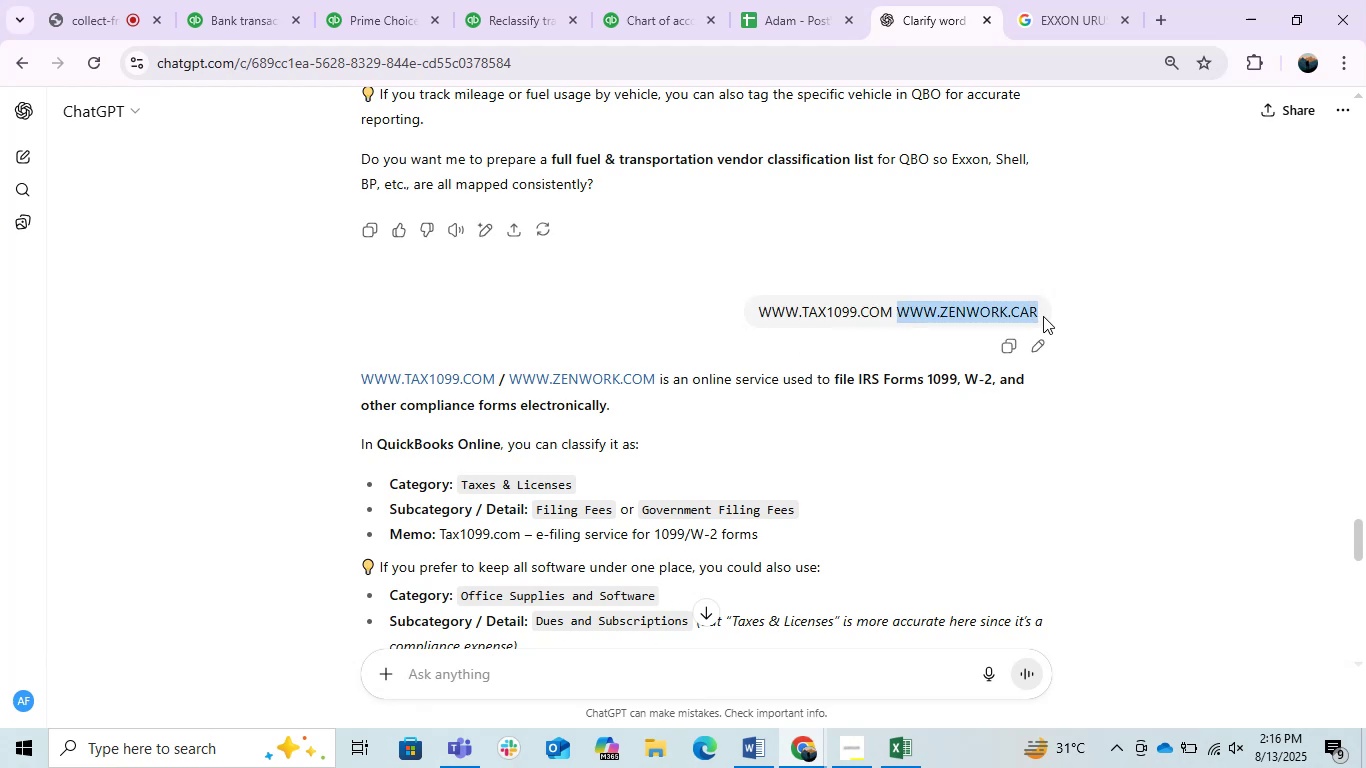 
key(Control+C)
 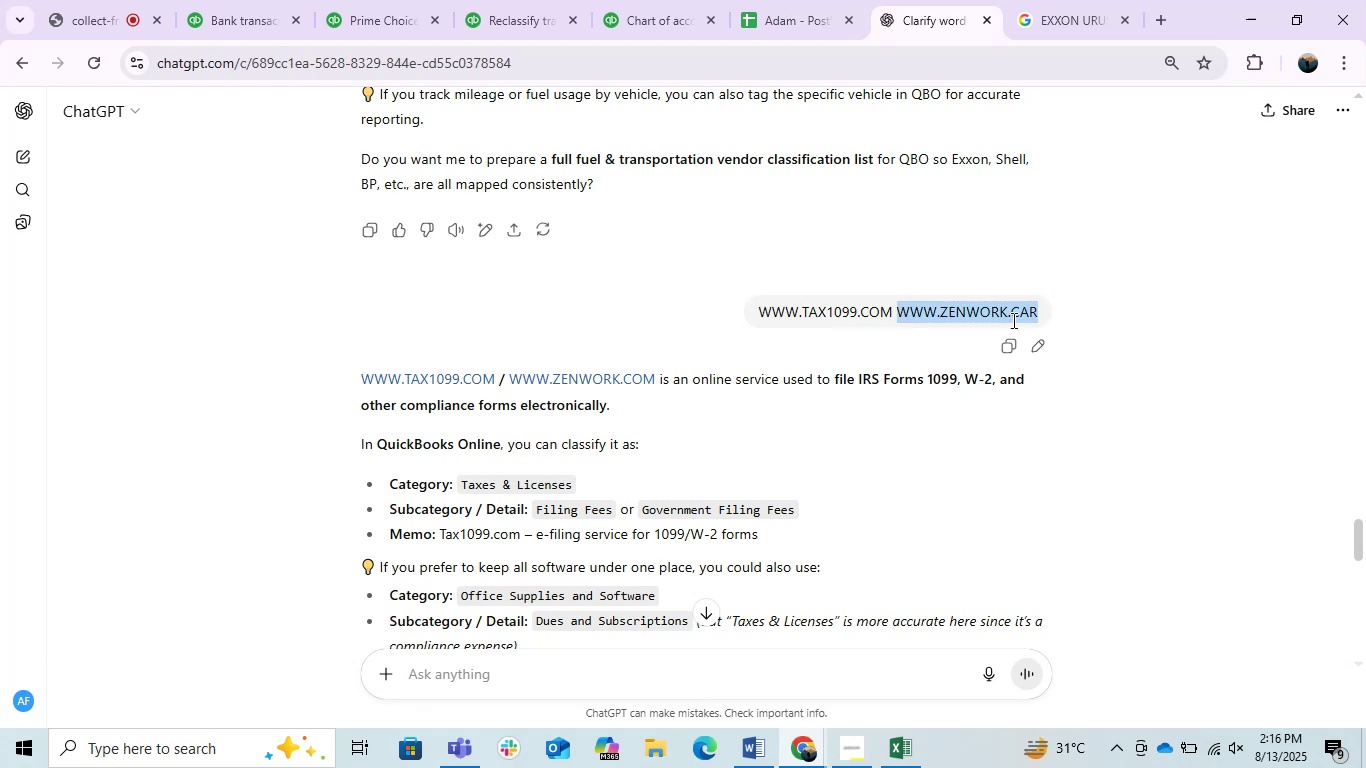 
key(Control+C)
 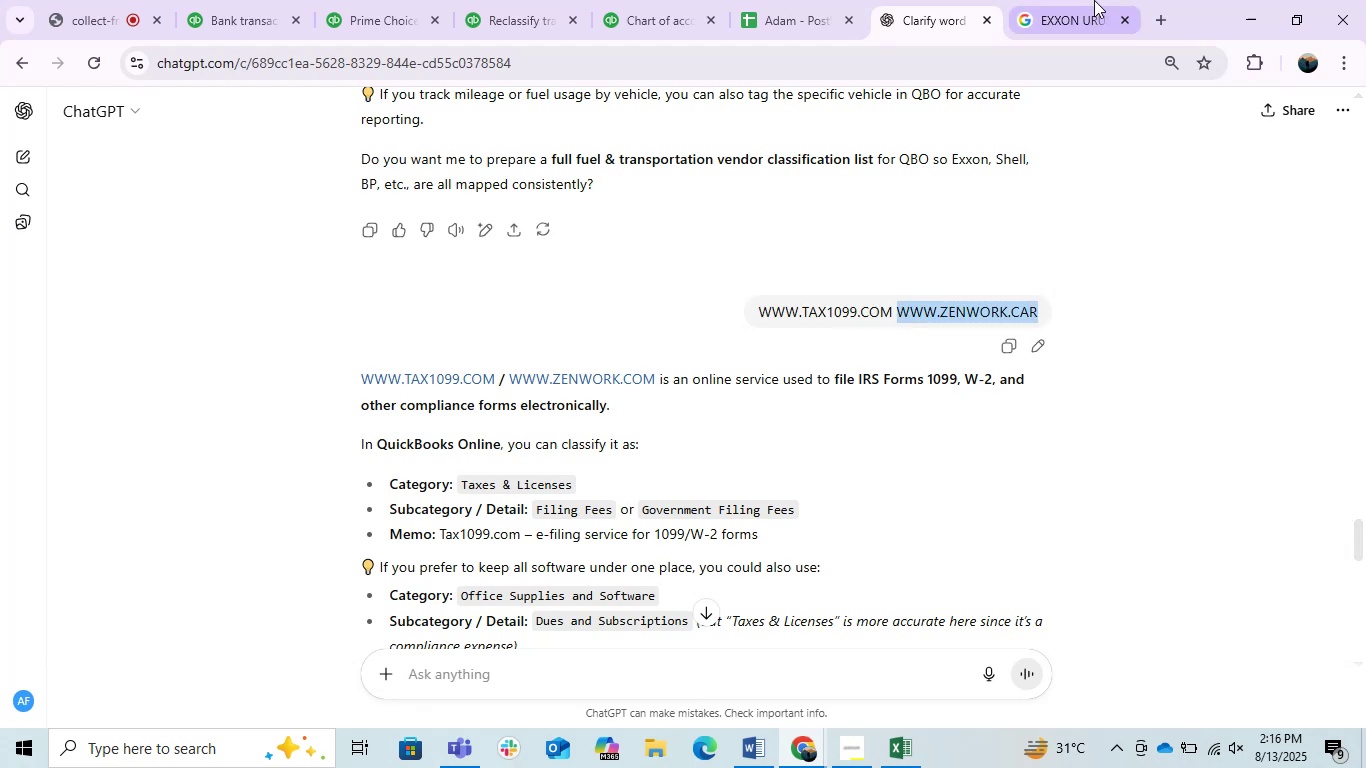 
left_click([1094, 0])
 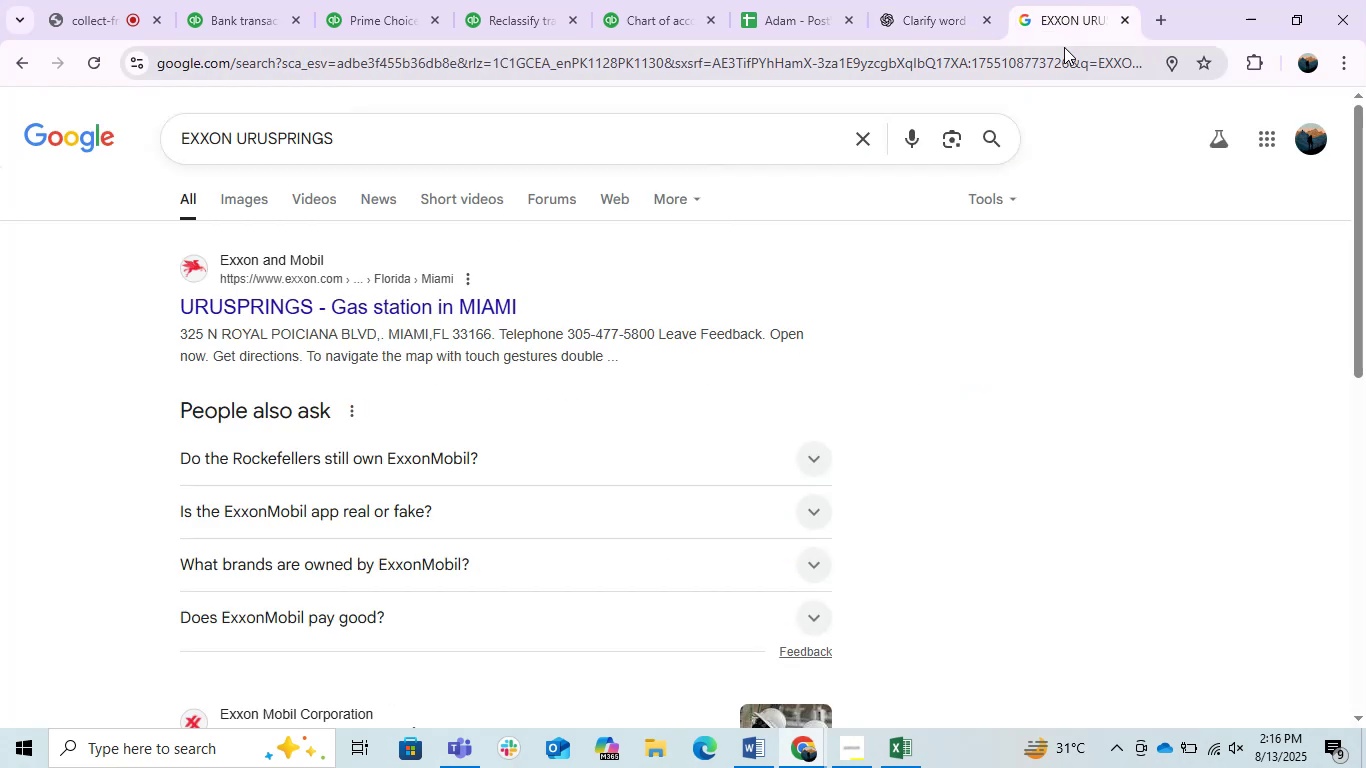 
key(Control+ControlLeft)
 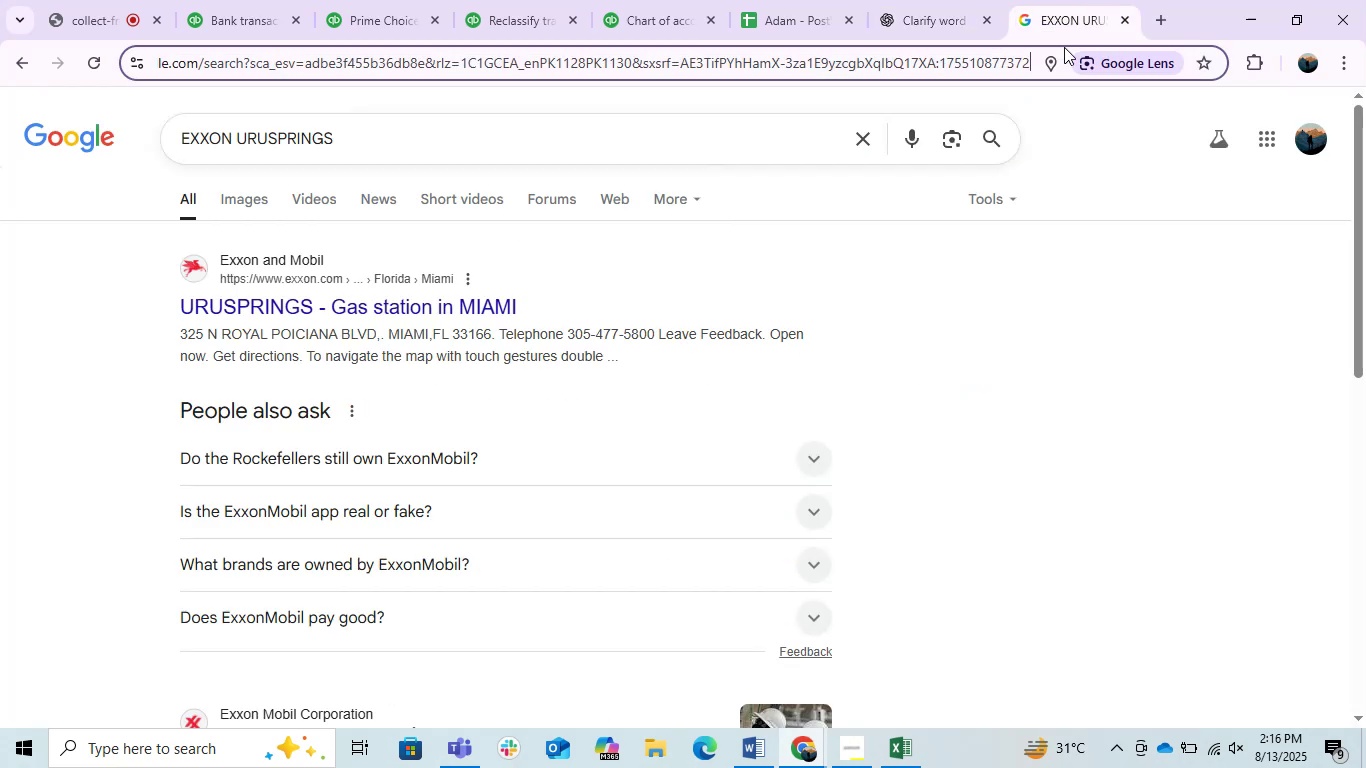 
double_click([1064, 47])
 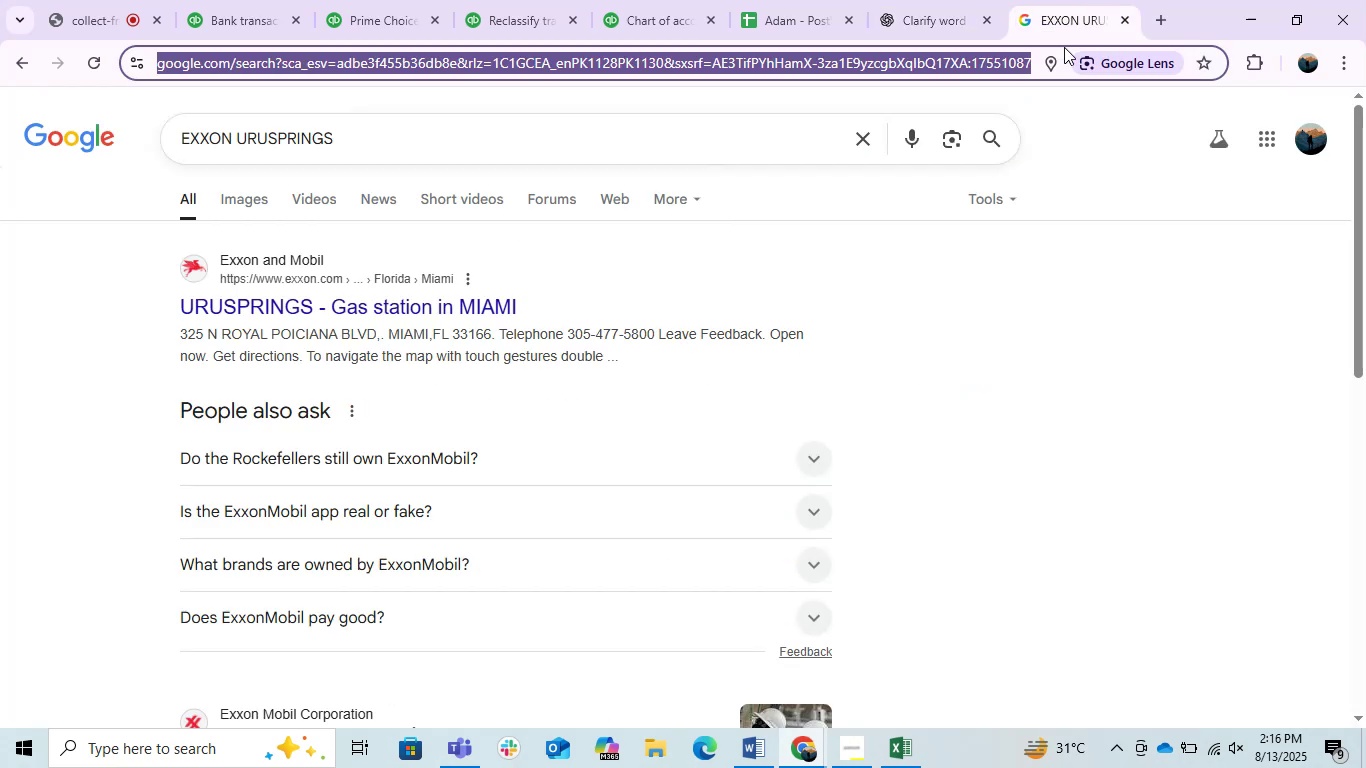 
key(Control+V)
 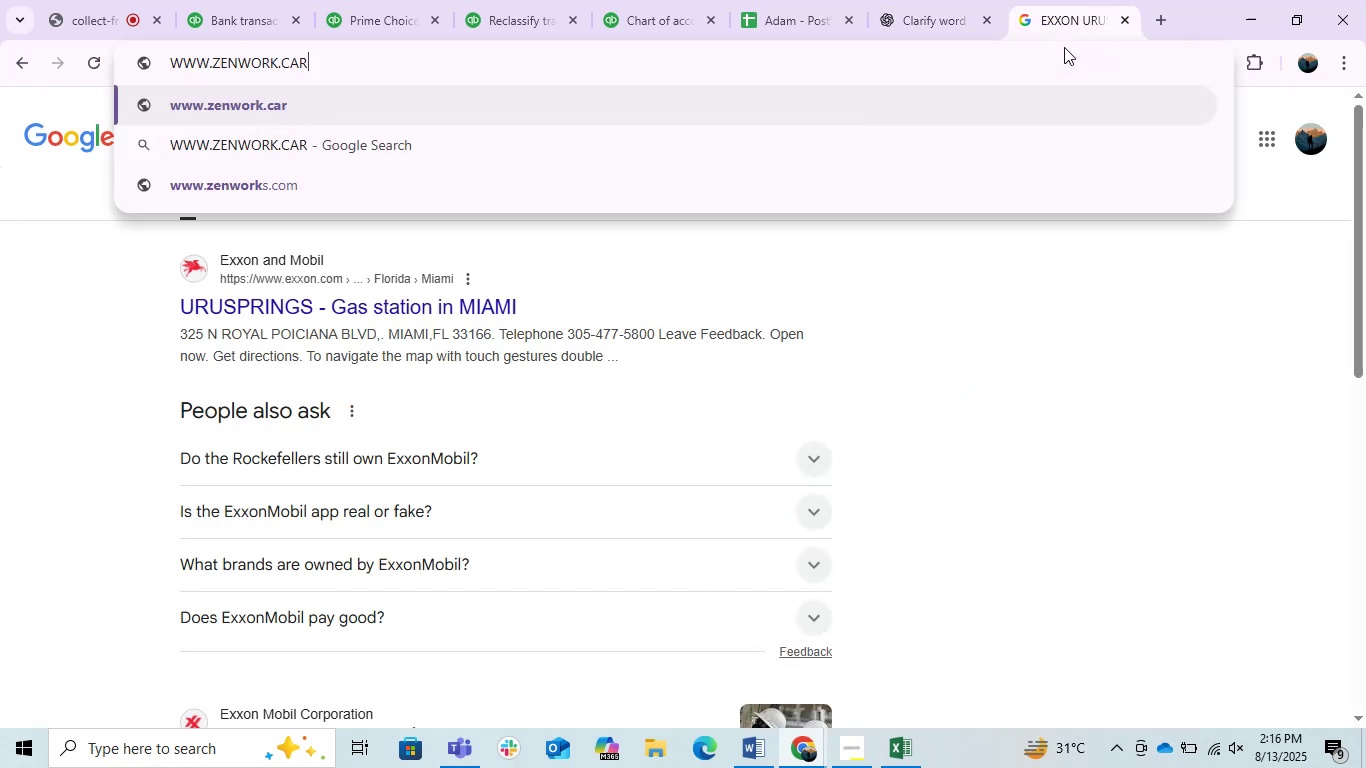 
key(Enter)
 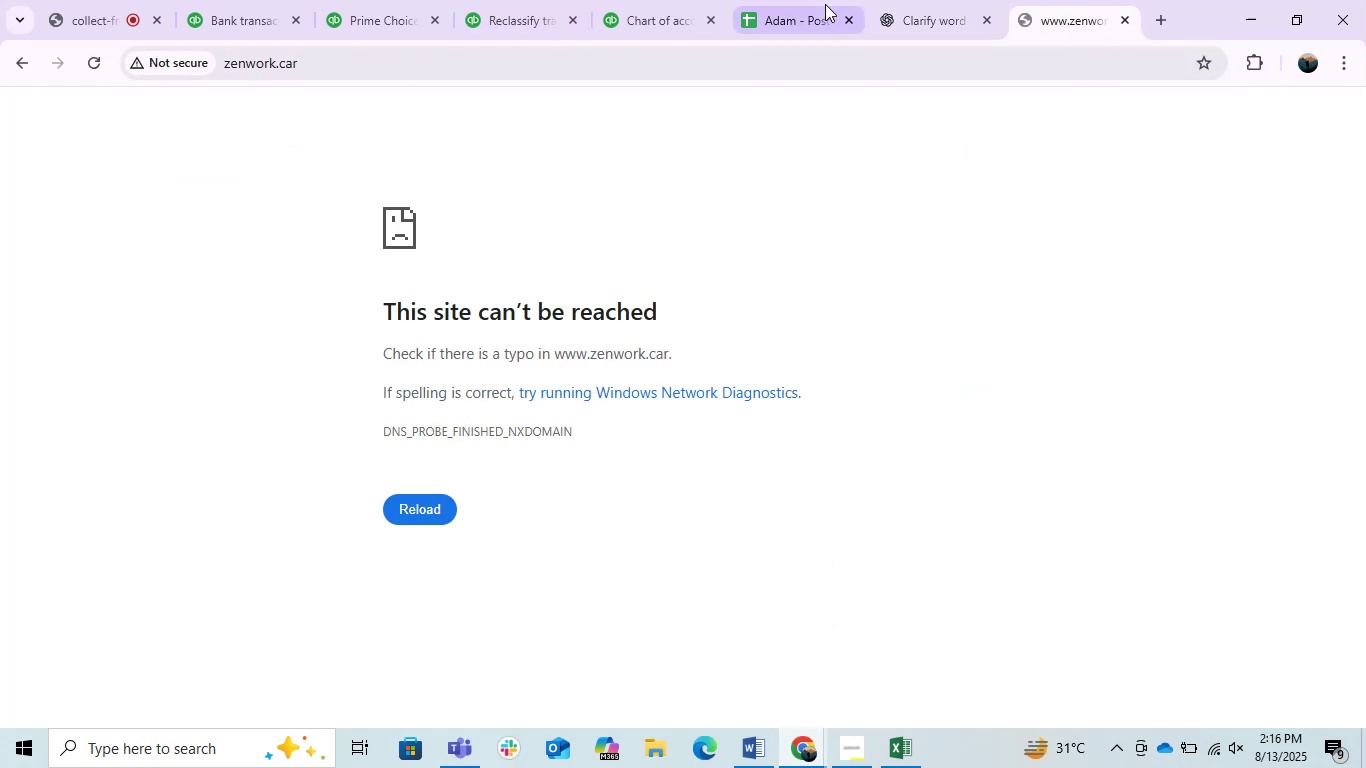 
left_click_drag(start_coordinate=[397, 62], to_coordinate=[207, 82])
 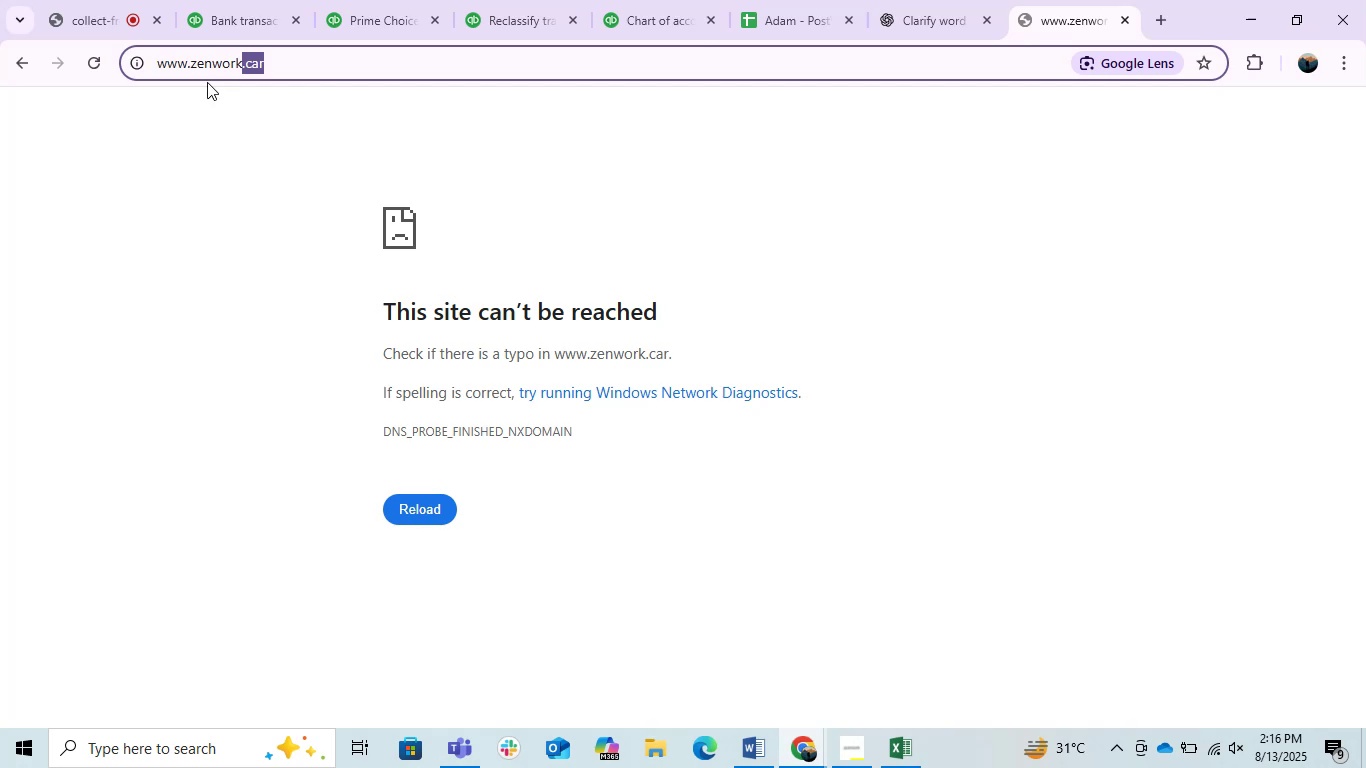 
key(Backspace)
 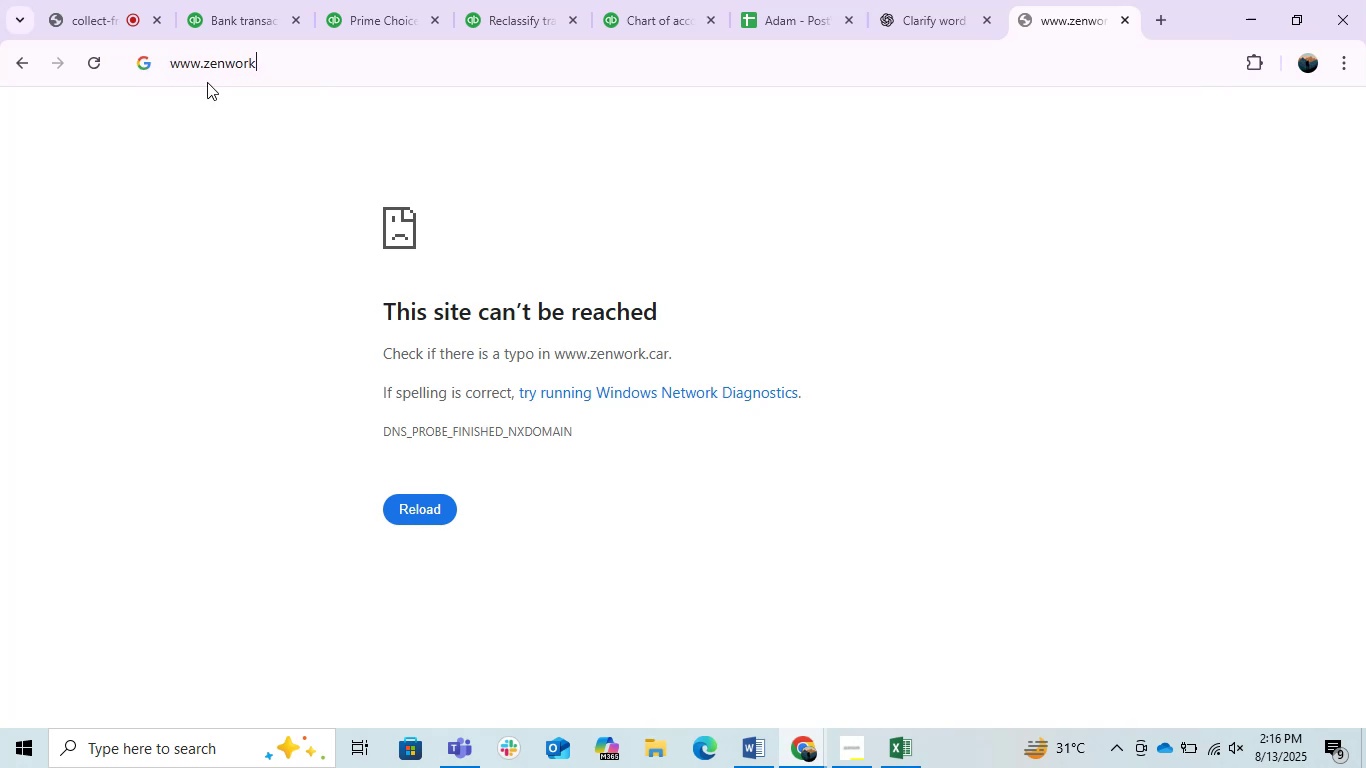 
key(Enter)
 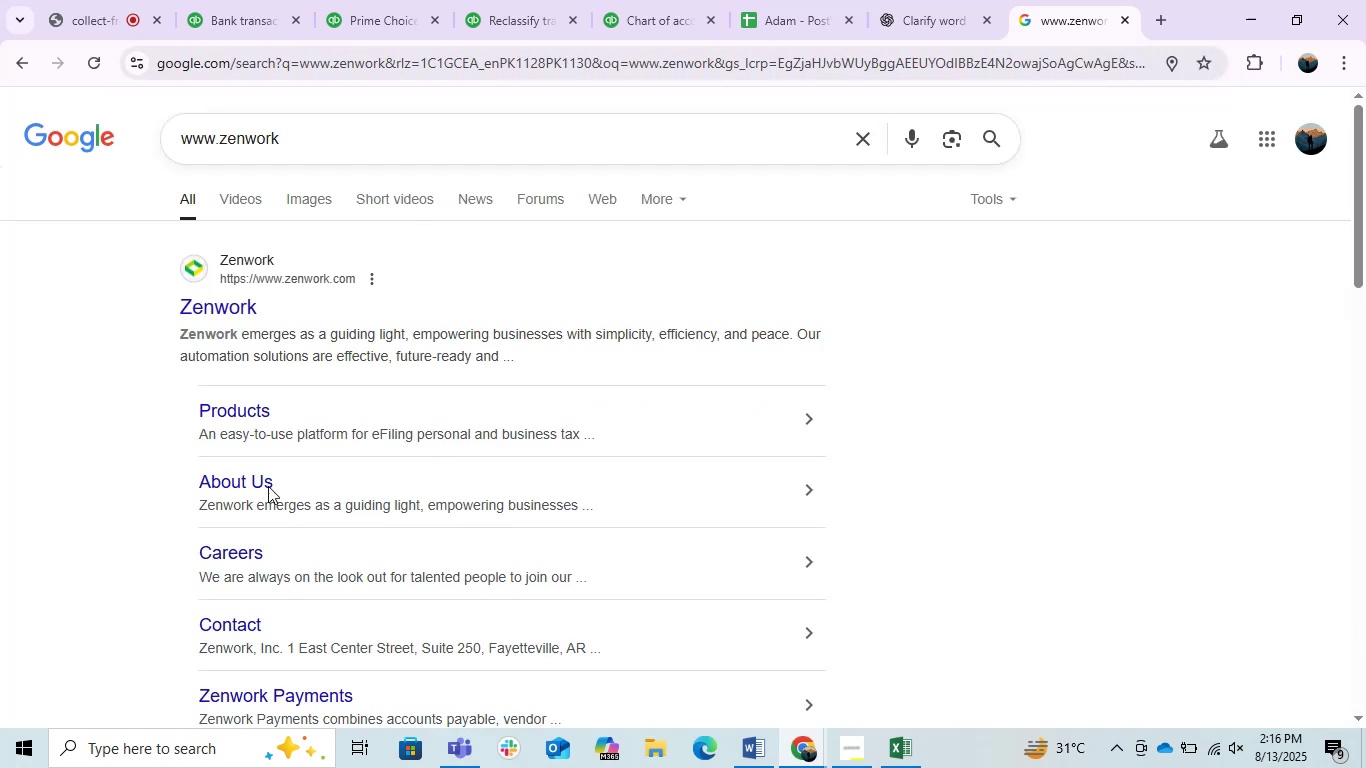 
left_click([249, 269])
 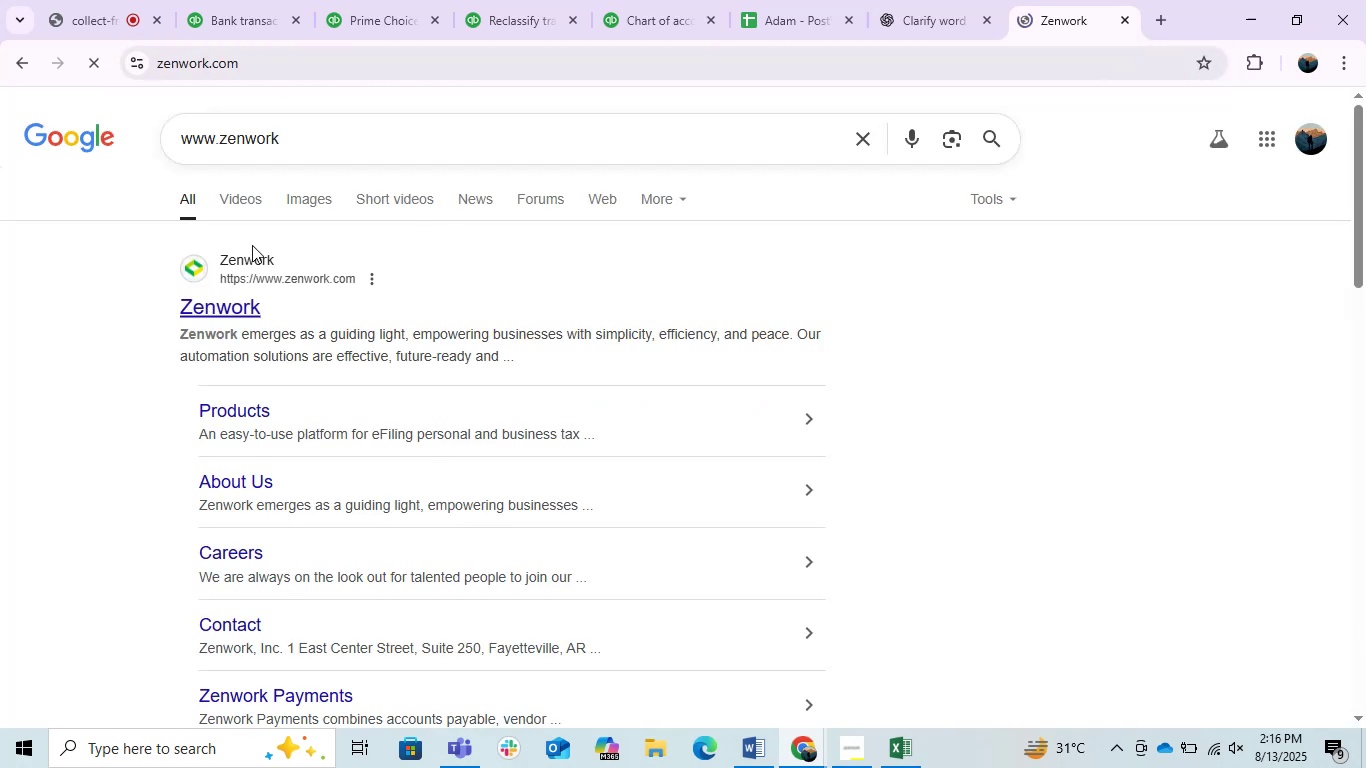 
left_click([246, 257])
 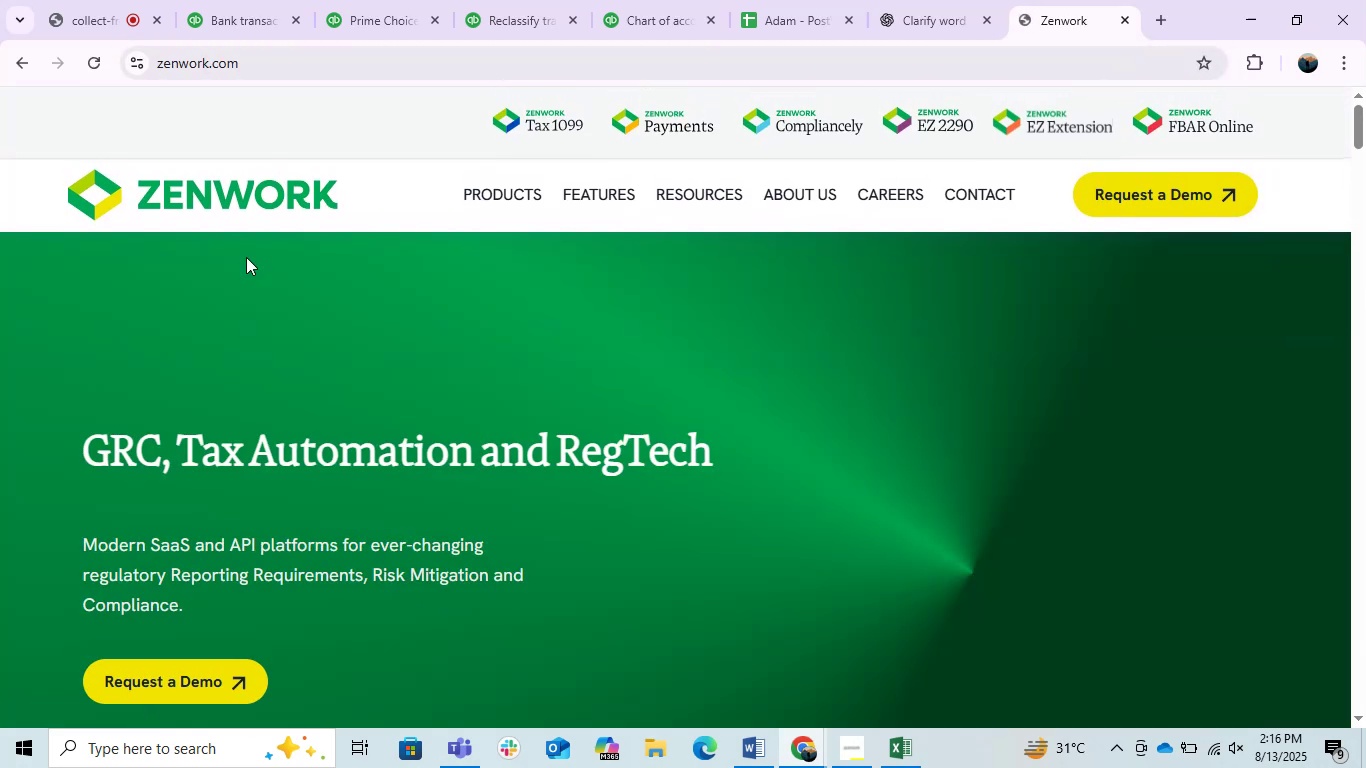 
scroll: coordinate [347, 446], scroll_direction: down, amount: 4.0
 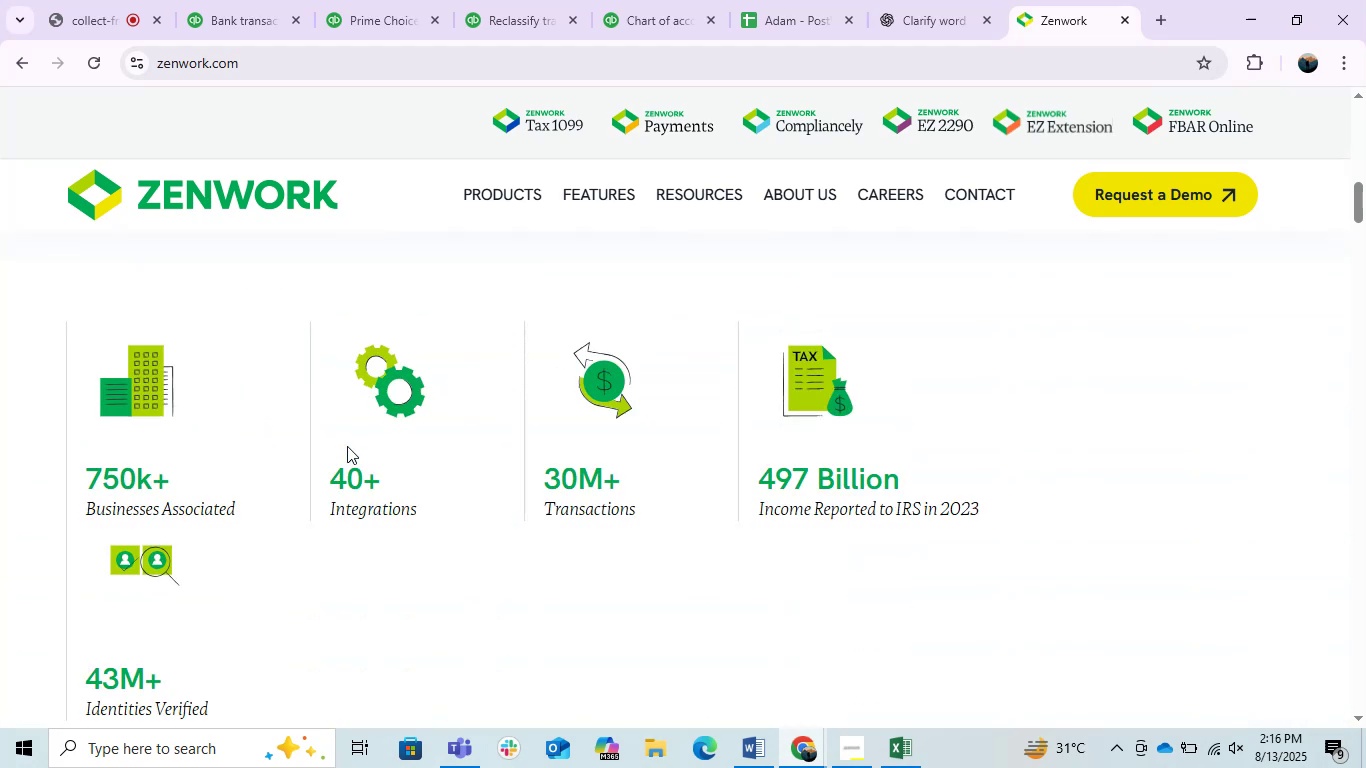 
scroll: coordinate [347, 446], scroll_direction: up, amount: 4.0
 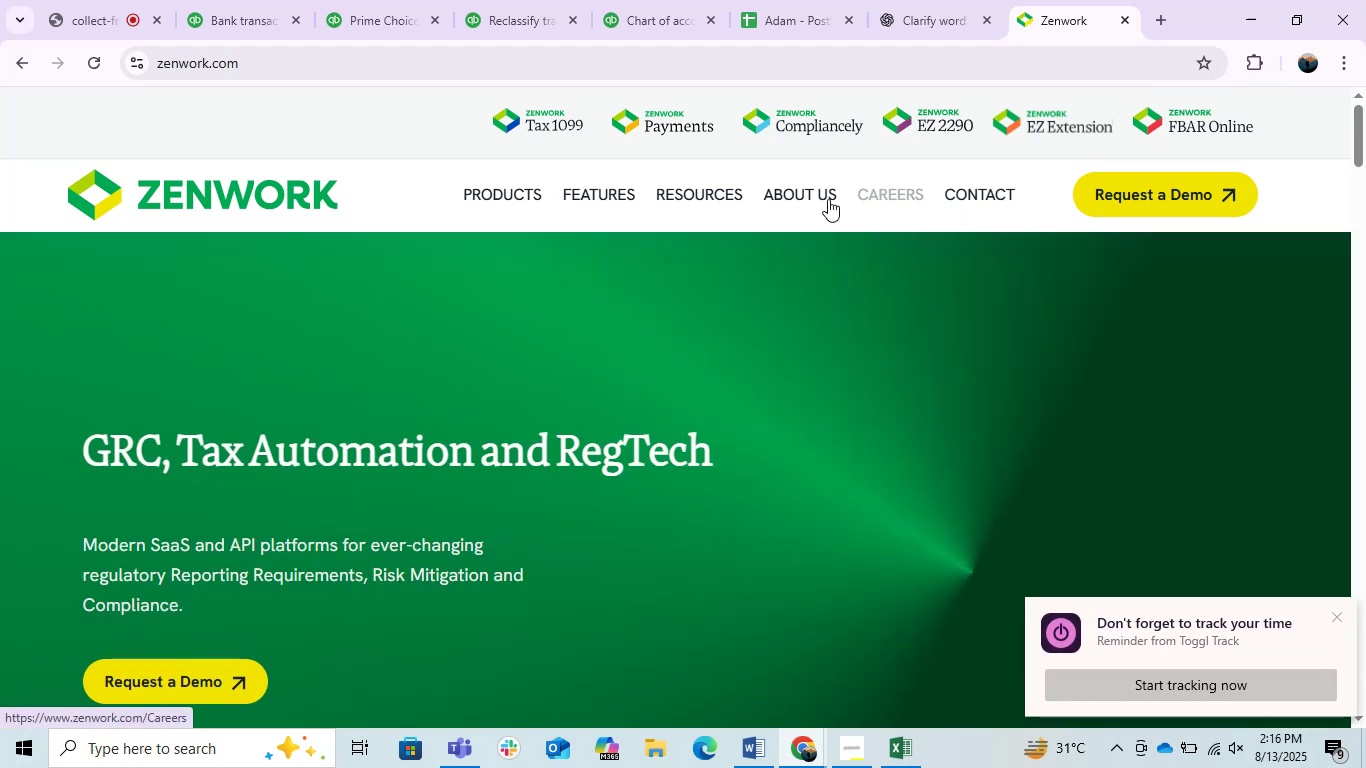 
left_click([778, 201])
 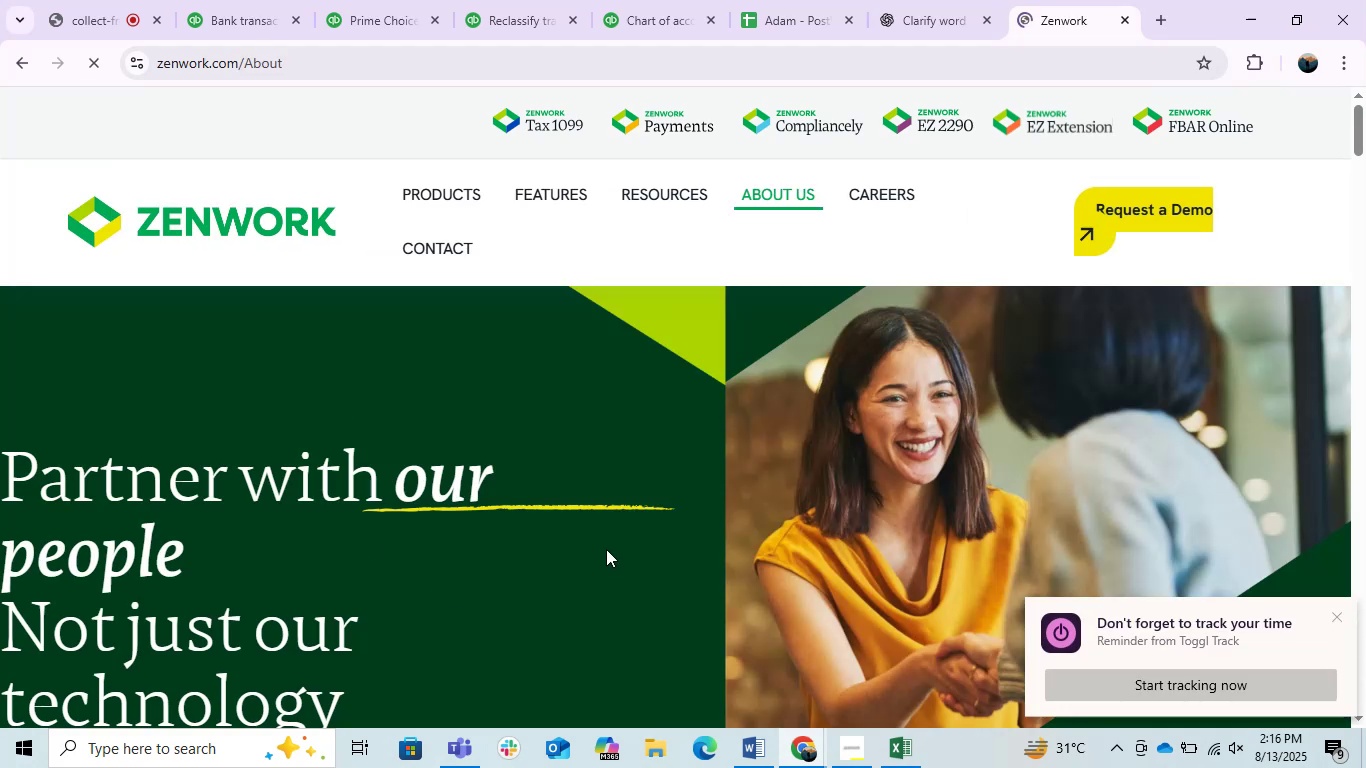 
scroll: coordinate [606, 549], scroll_direction: down, amount: 6.0
 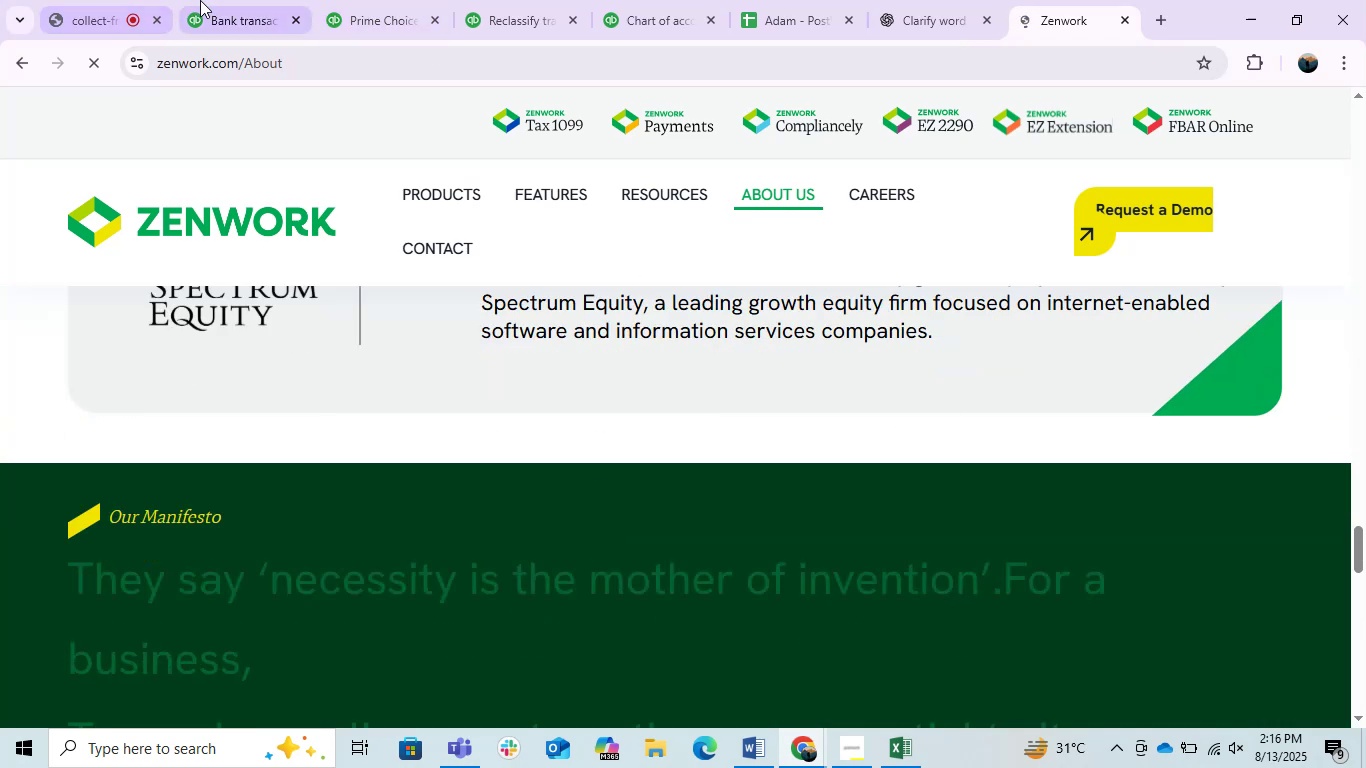 
left_click([228, 2])
 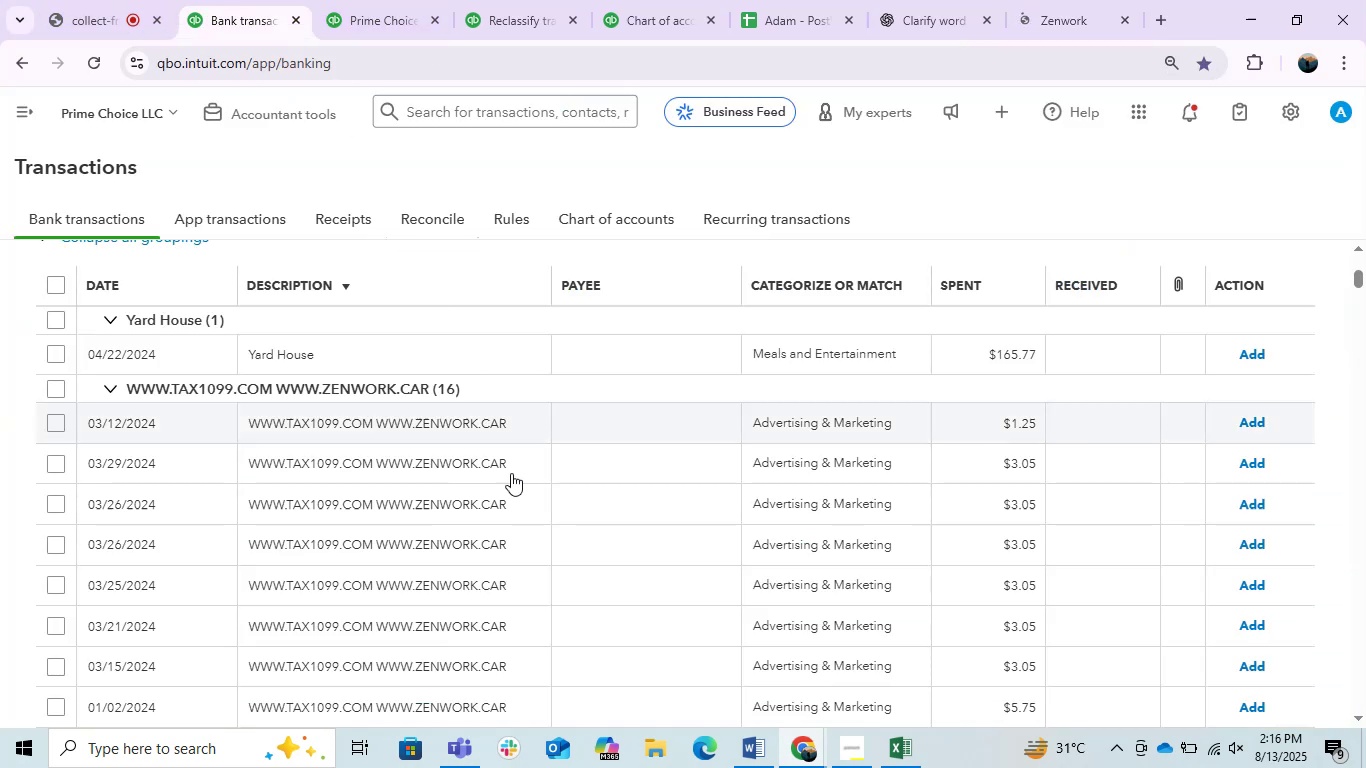 
scroll: coordinate [513, 534], scroll_direction: down, amount: 1.0
 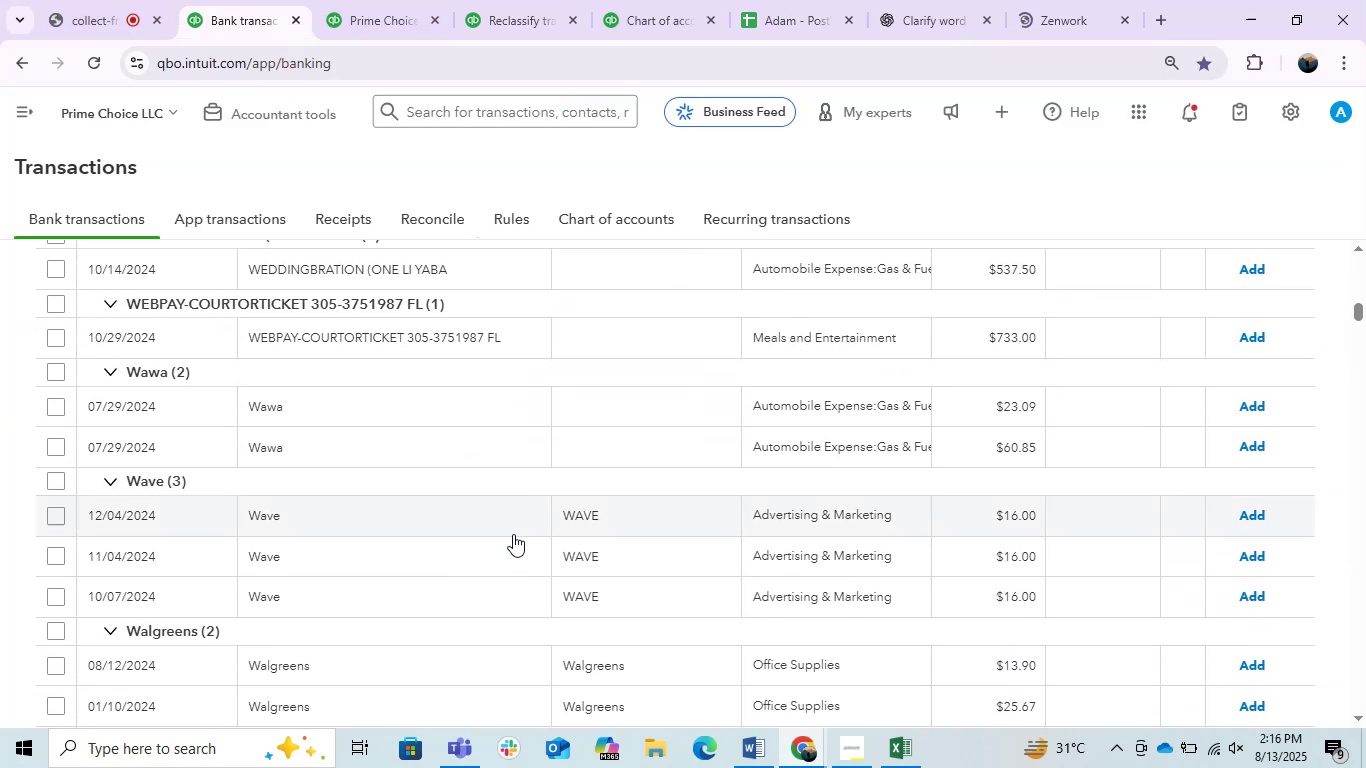 
scroll: coordinate [513, 534], scroll_direction: up, amount: 1.0
 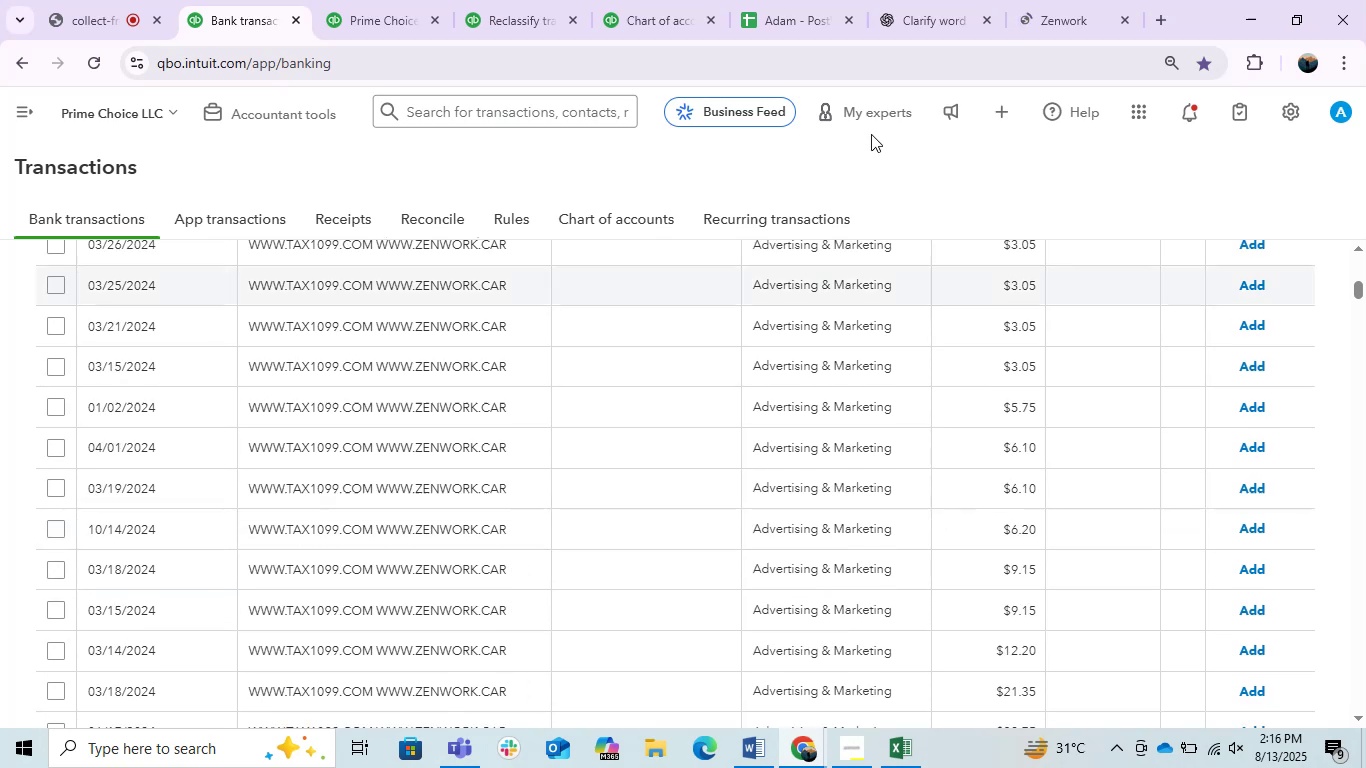 
left_click([933, 0])
 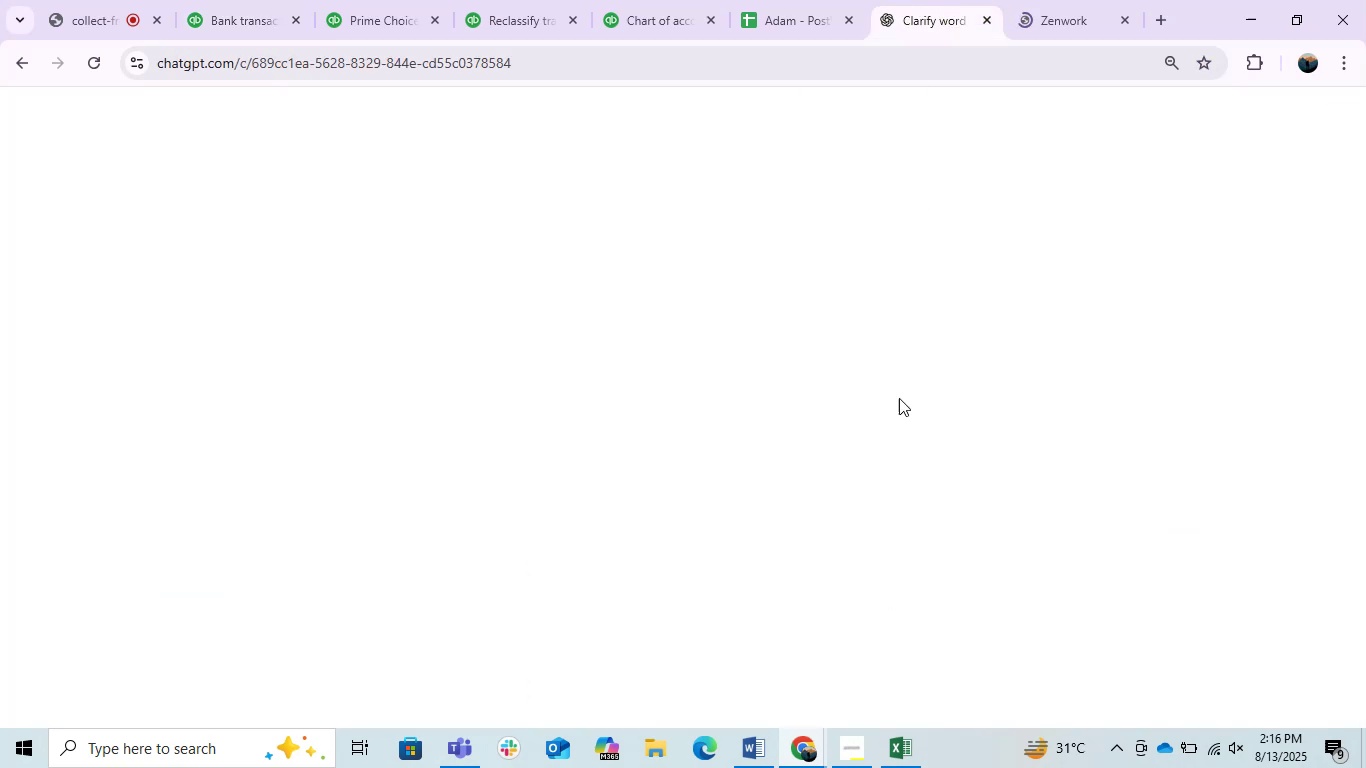 
scroll: coordinate [887, 407], scroll_direction: up, amount: 3.0
 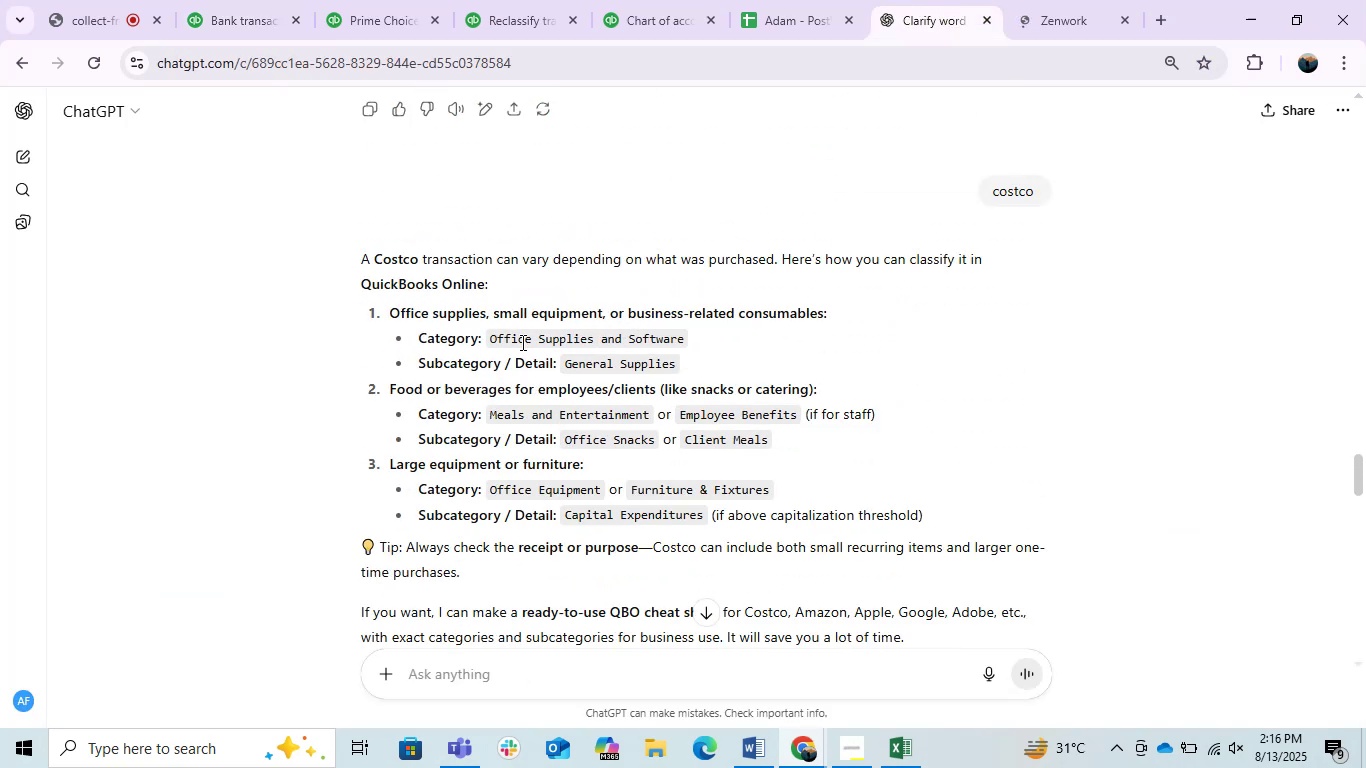 
scroll: coordinate [551, 387], scroll_direction: down, amount: 2.0
 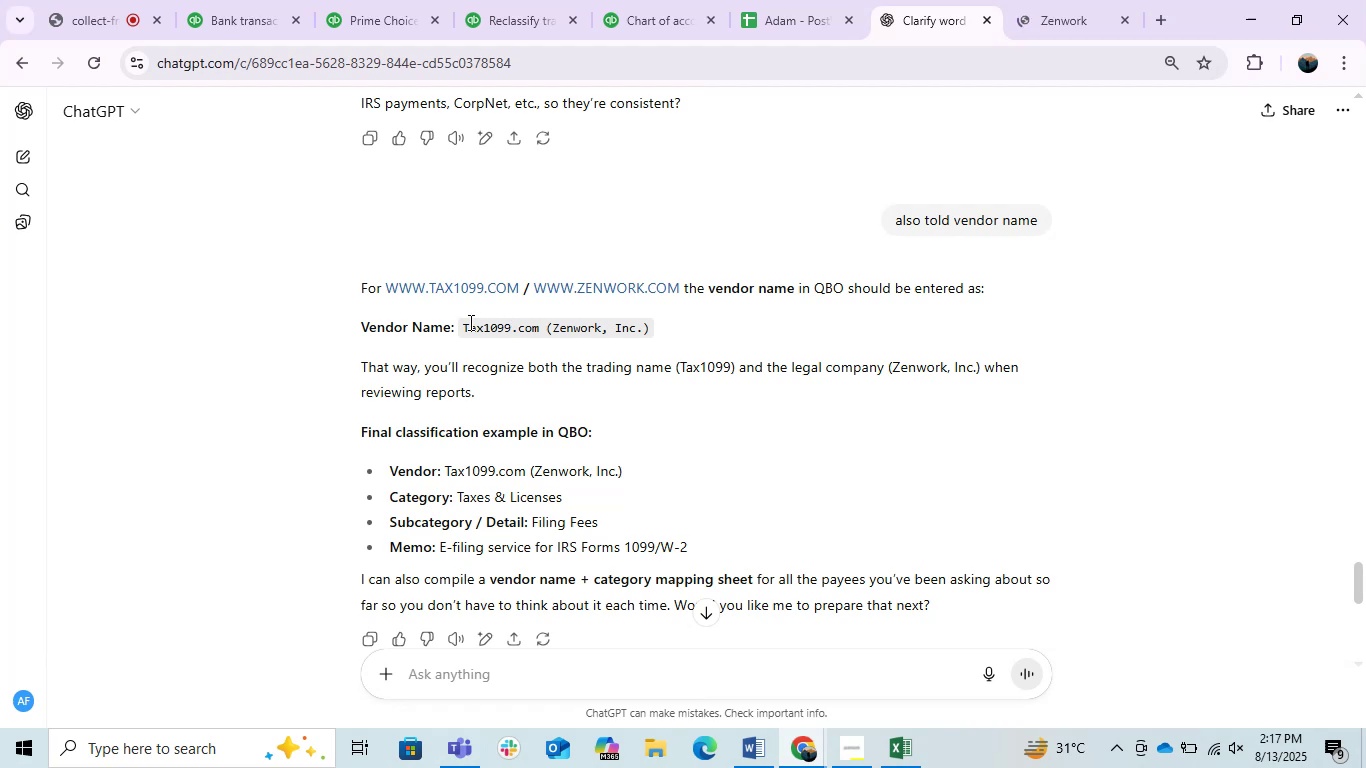 
left_click_drag(start_coordinate=[462, 329], to_coordinate=[537, 332])
 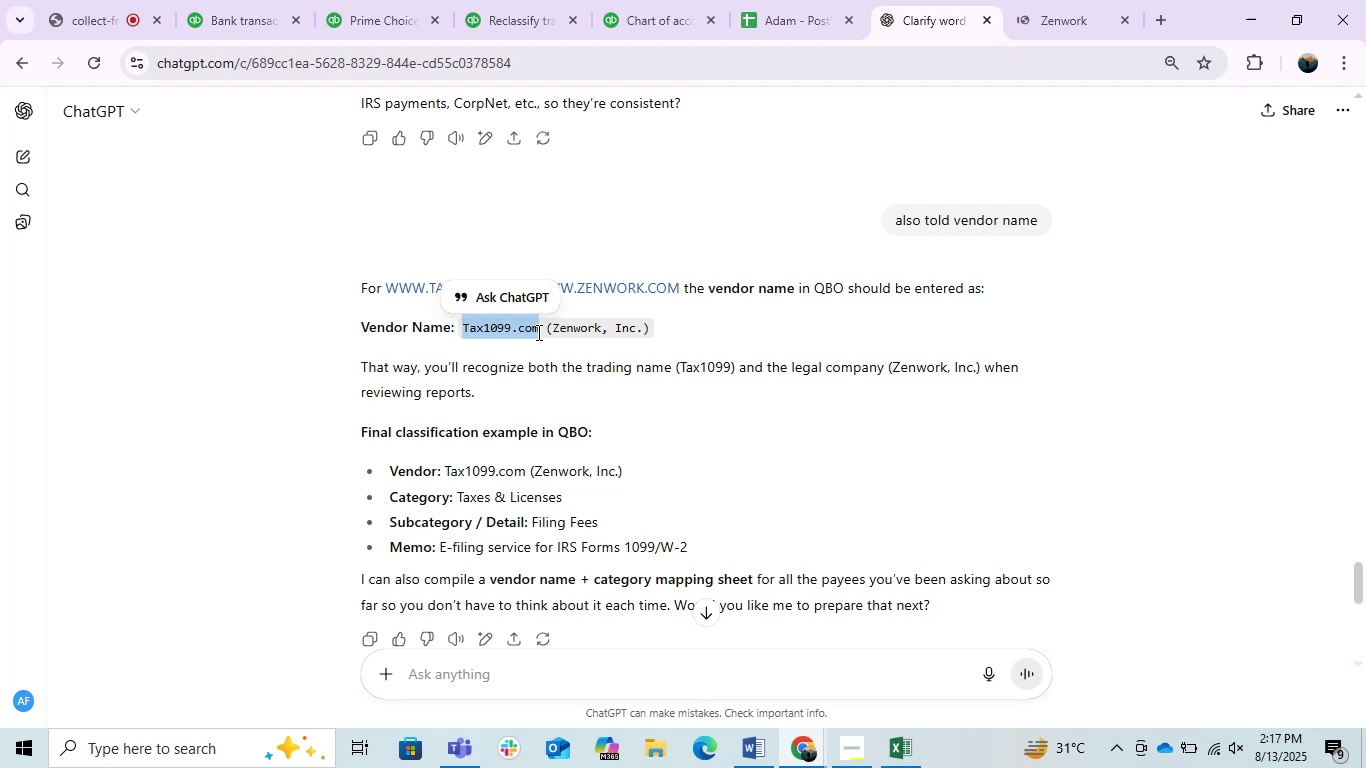 
key(Control+C)
 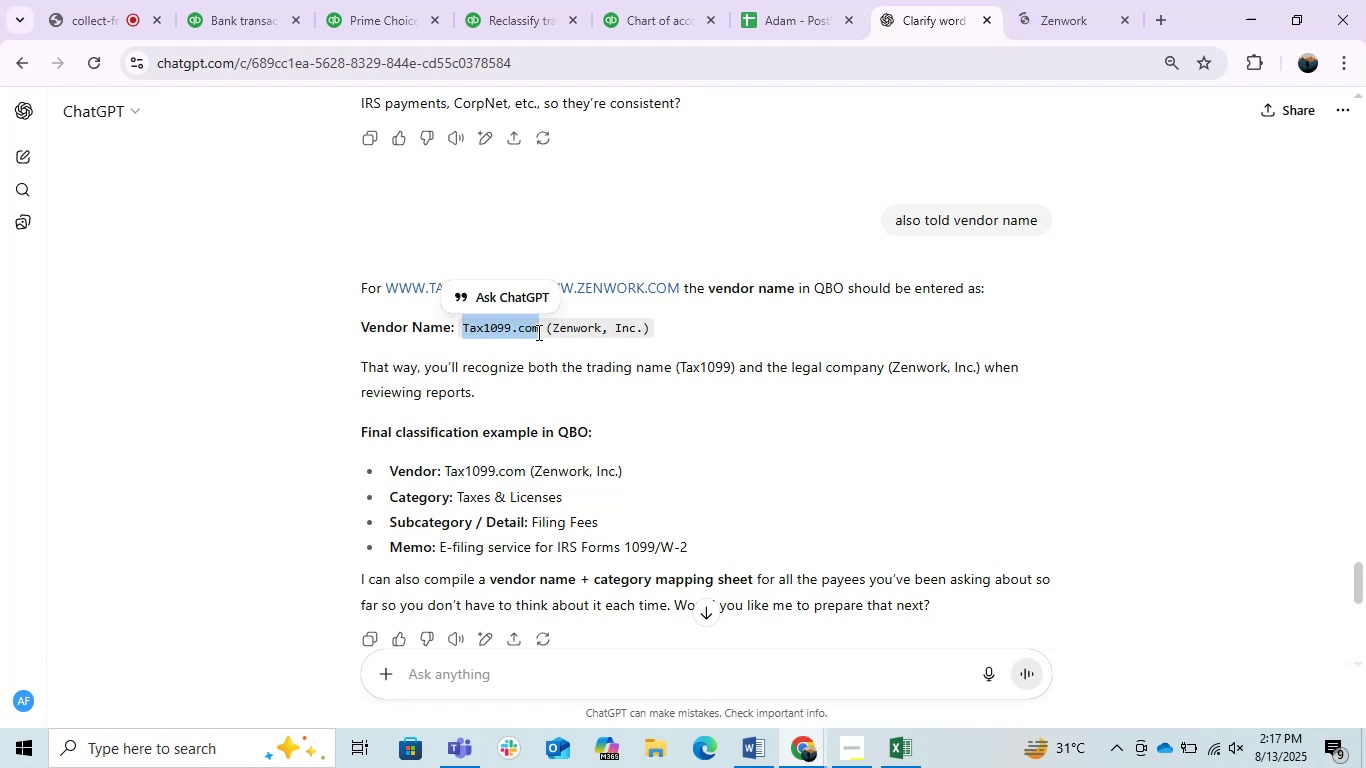 
key(Control+C)
 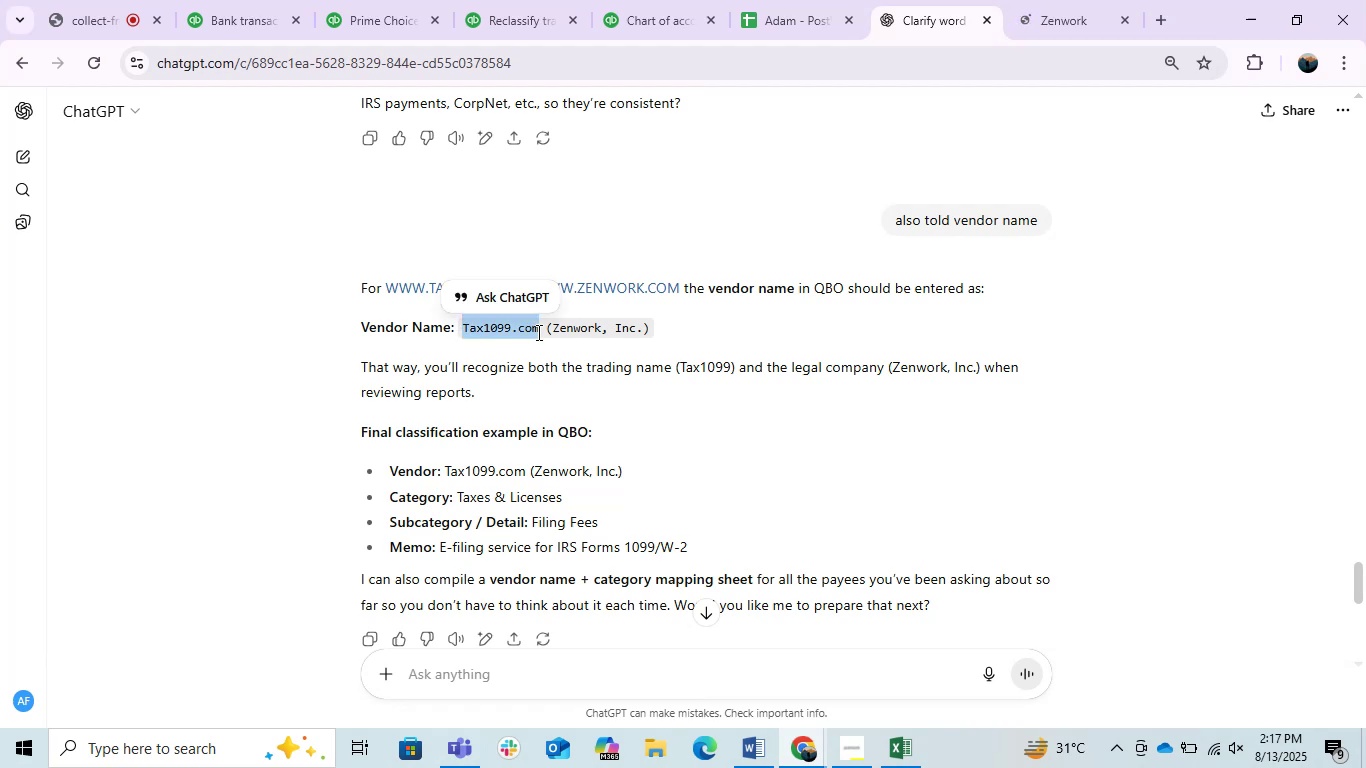 
key(Control+C)
 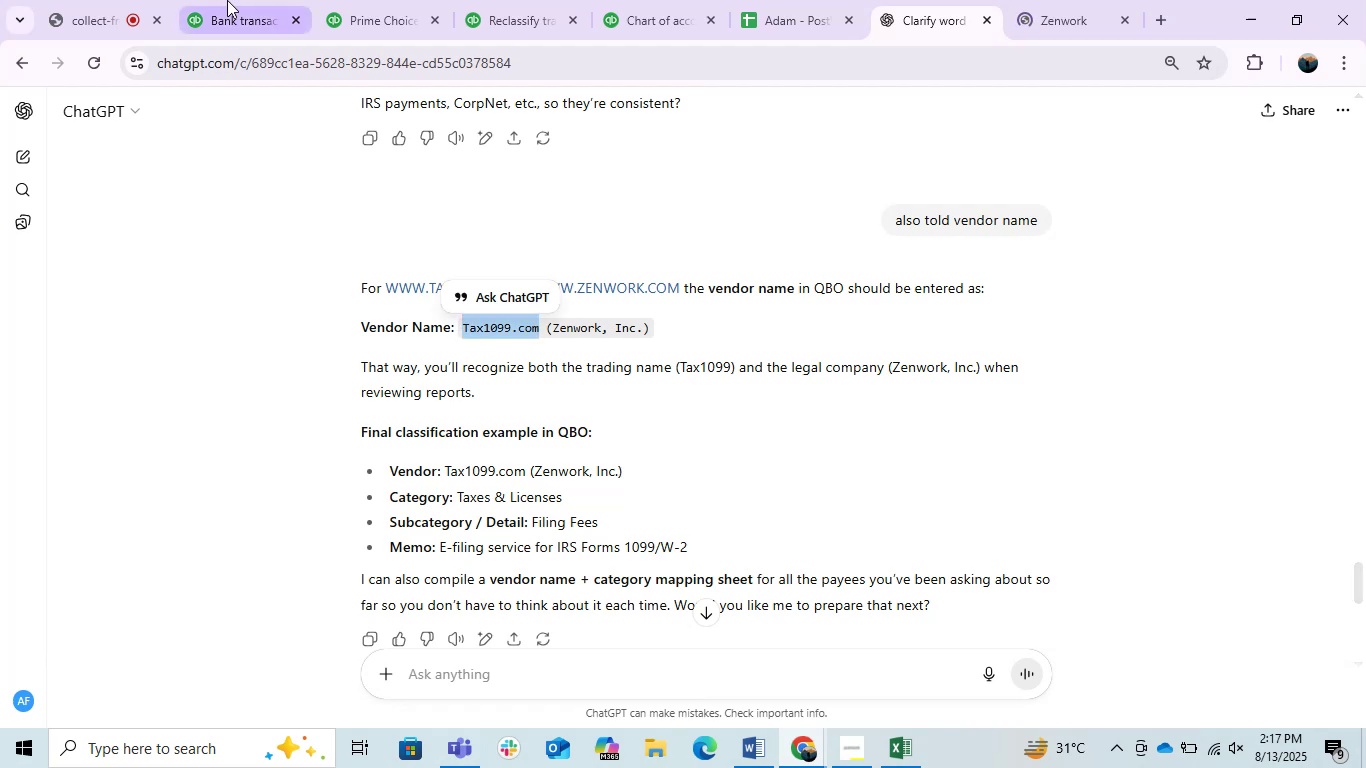 
left_click([227, 0])
 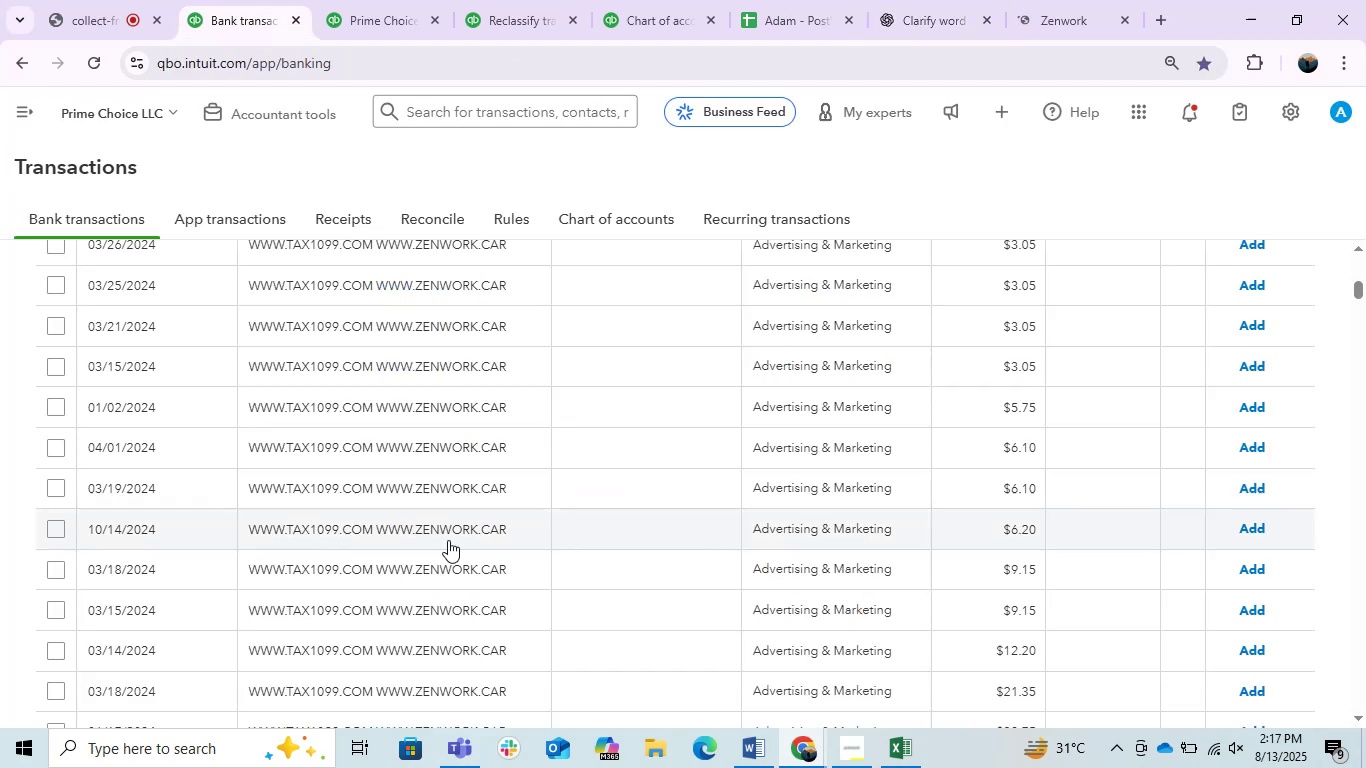 
scroll: coordinate [463, 626], scroll_direction: up, amount: 2.0
 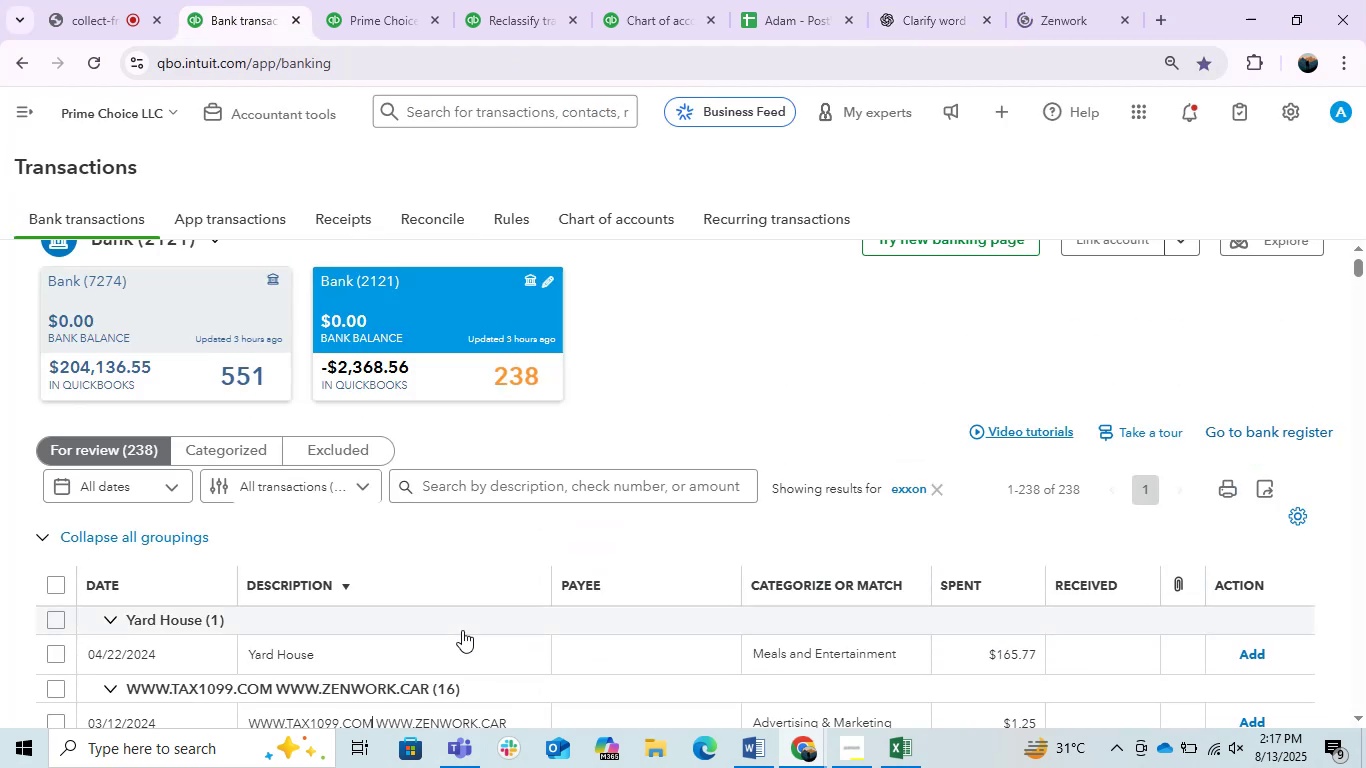 
scroll: coordinate [184, 654], scroll_direction: down, amount: 1.0
 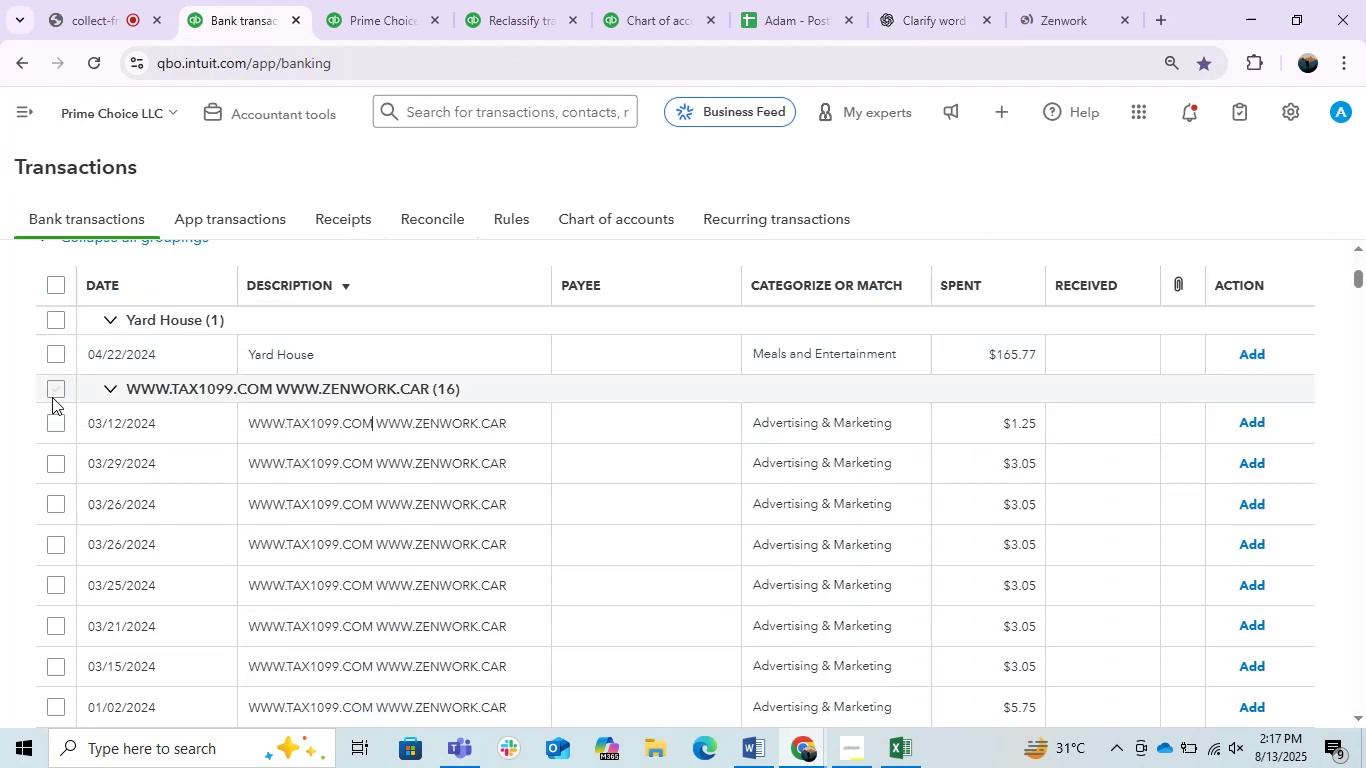 
left_click([52, 397])
 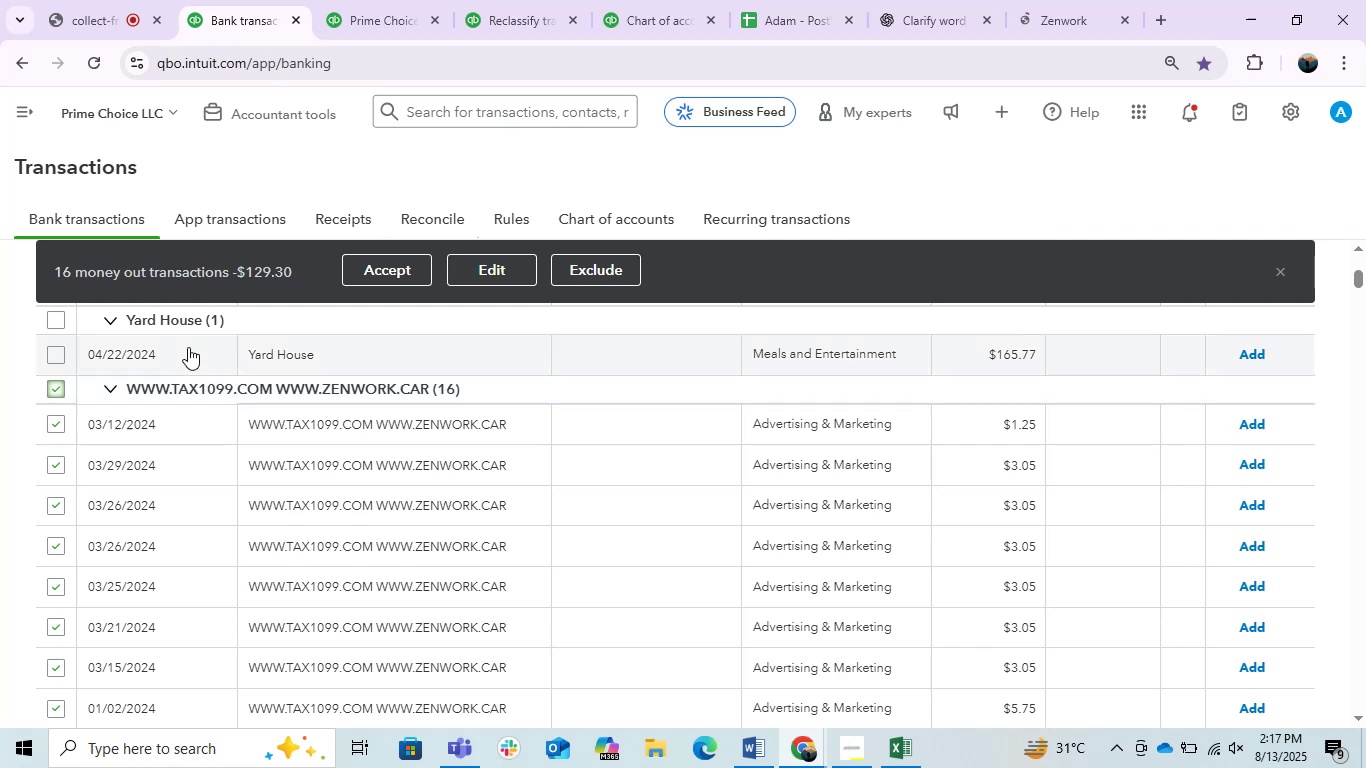 
left_click([518, 264])
 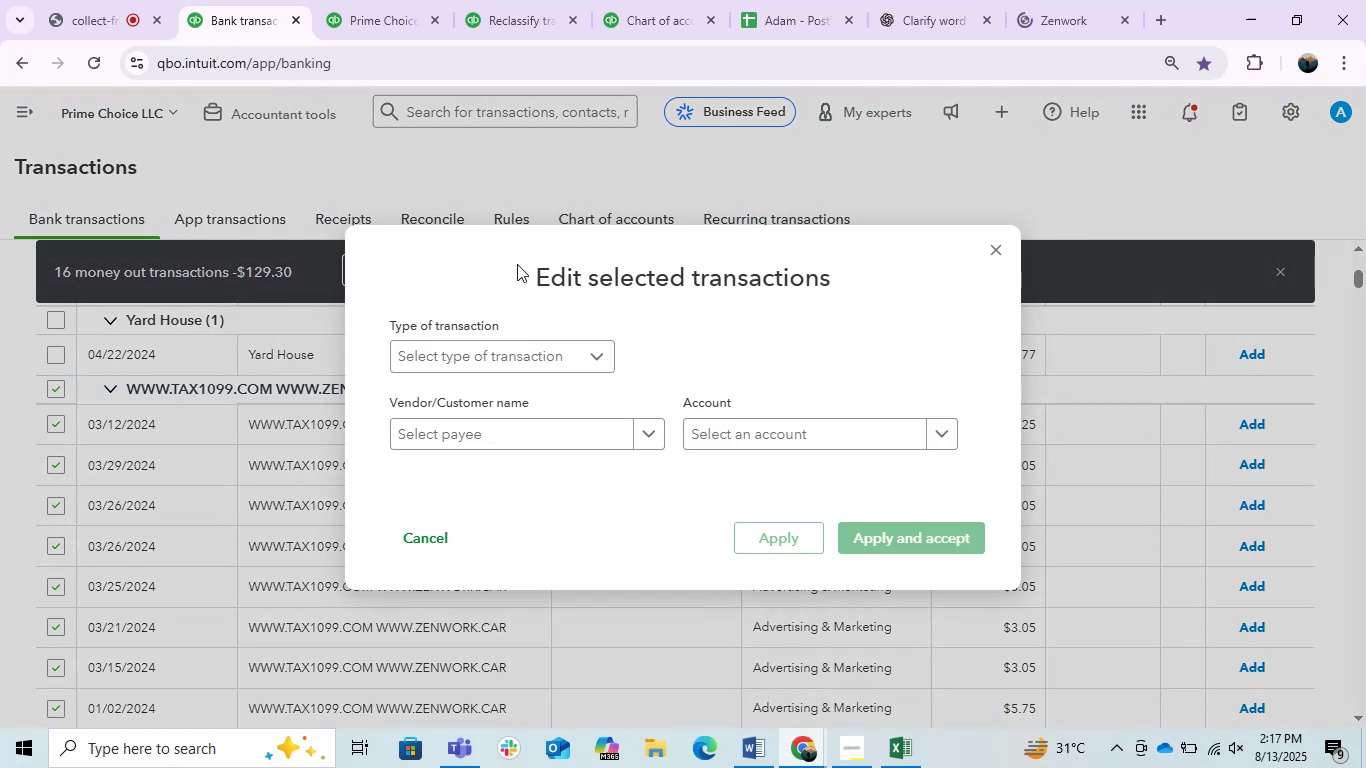 
left_click([541, 427])
 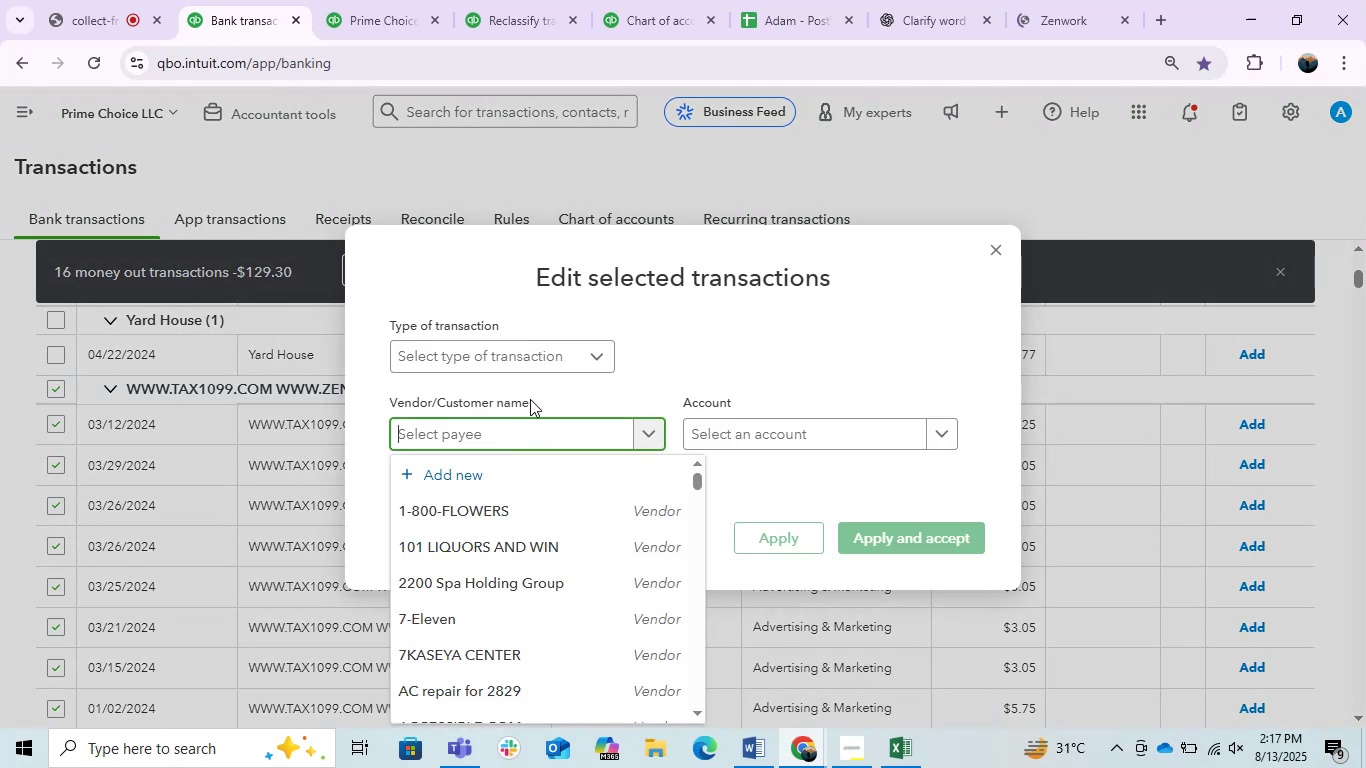 
key(Control+V)
 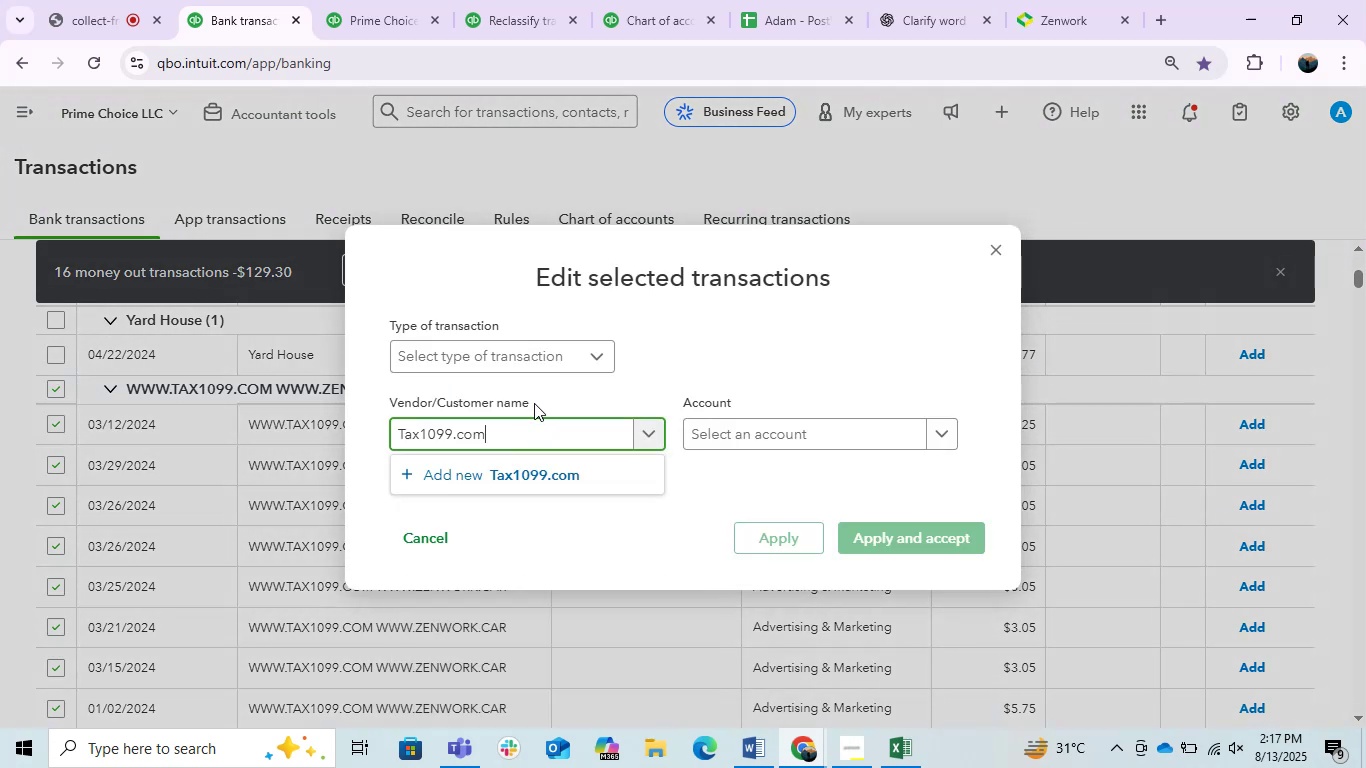 
left_click([530, 474])
 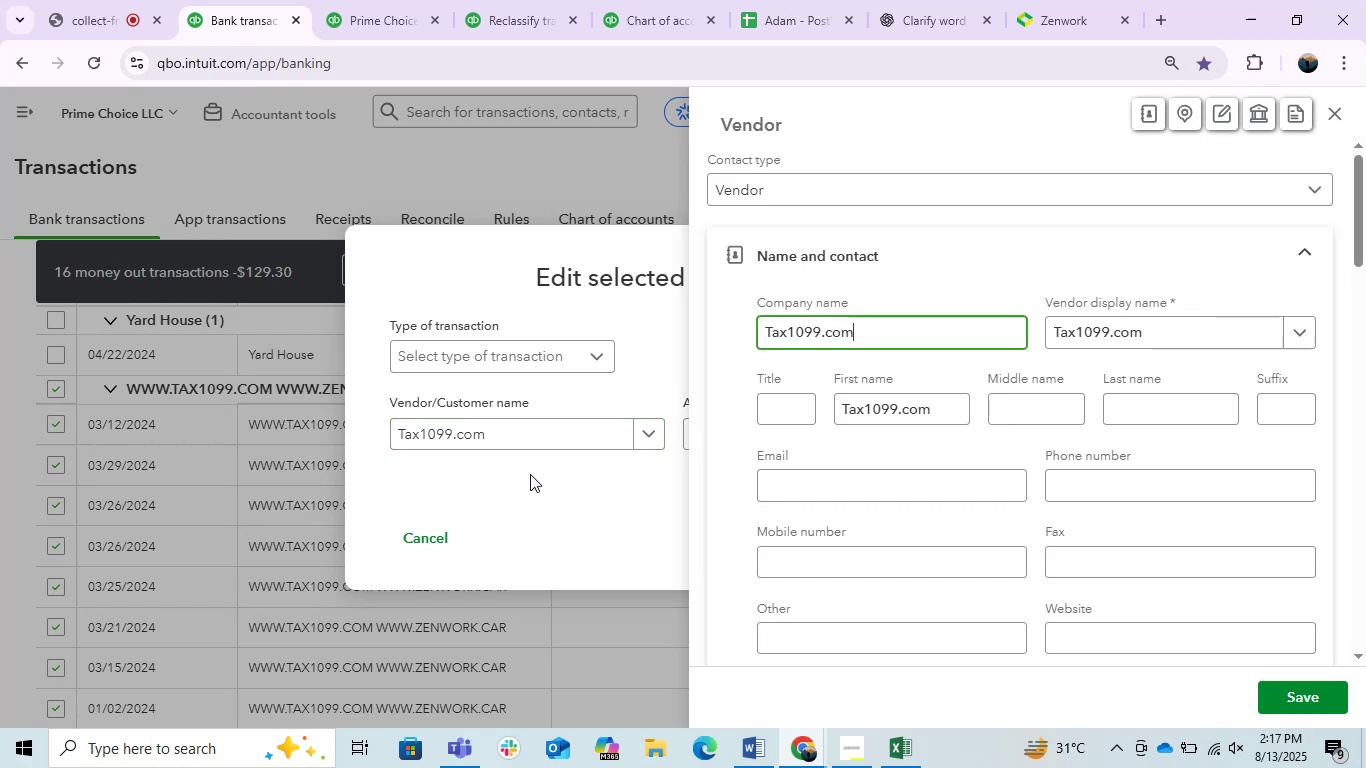 
left_click([1274, 692])
 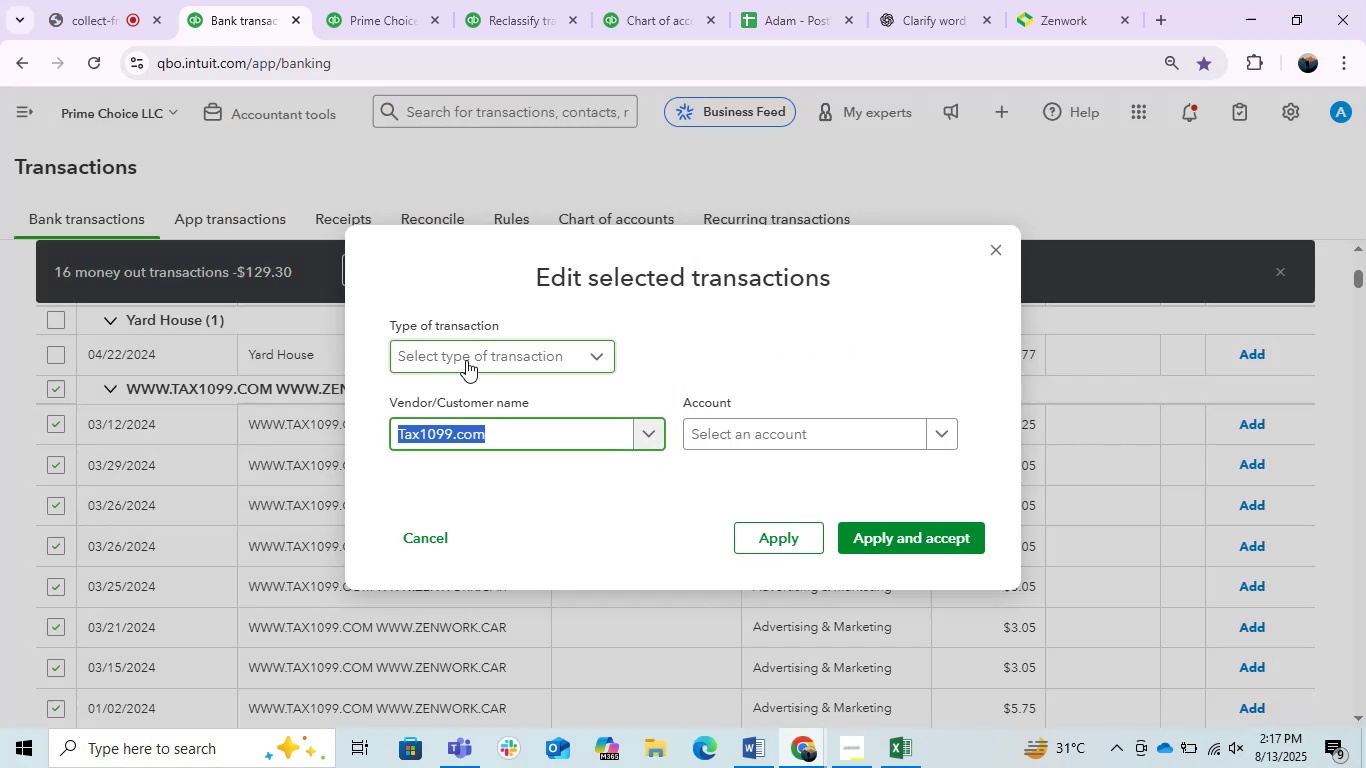 
left_click([488, 392])
 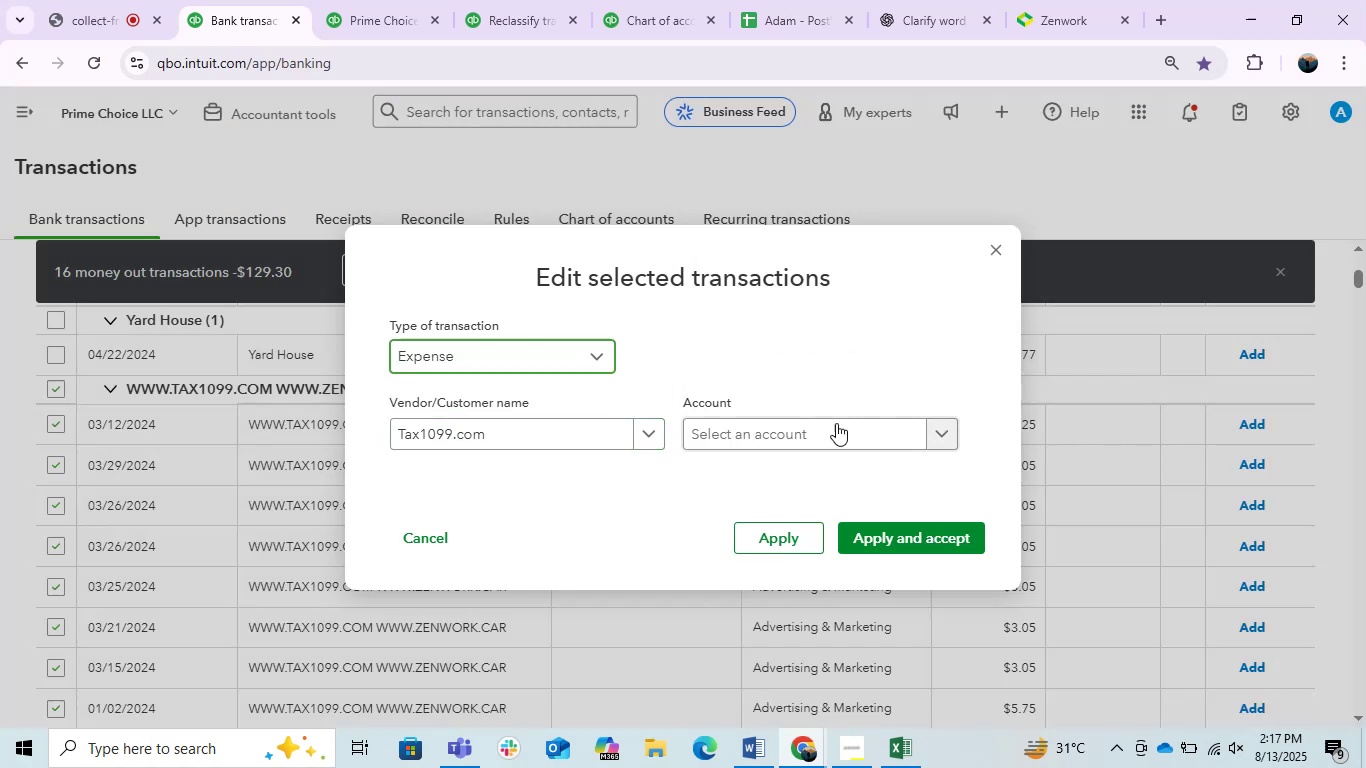 
left_click([835, 424])
 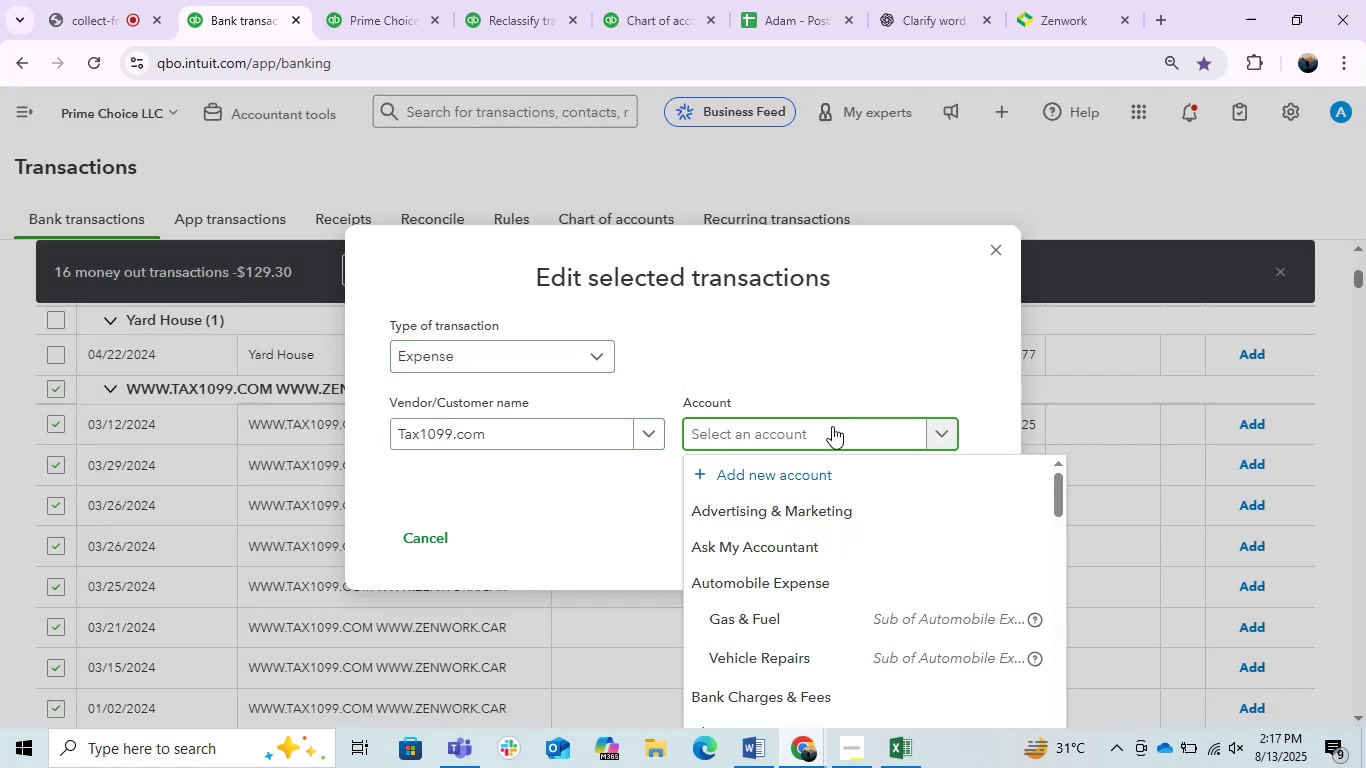 
type(tax)
 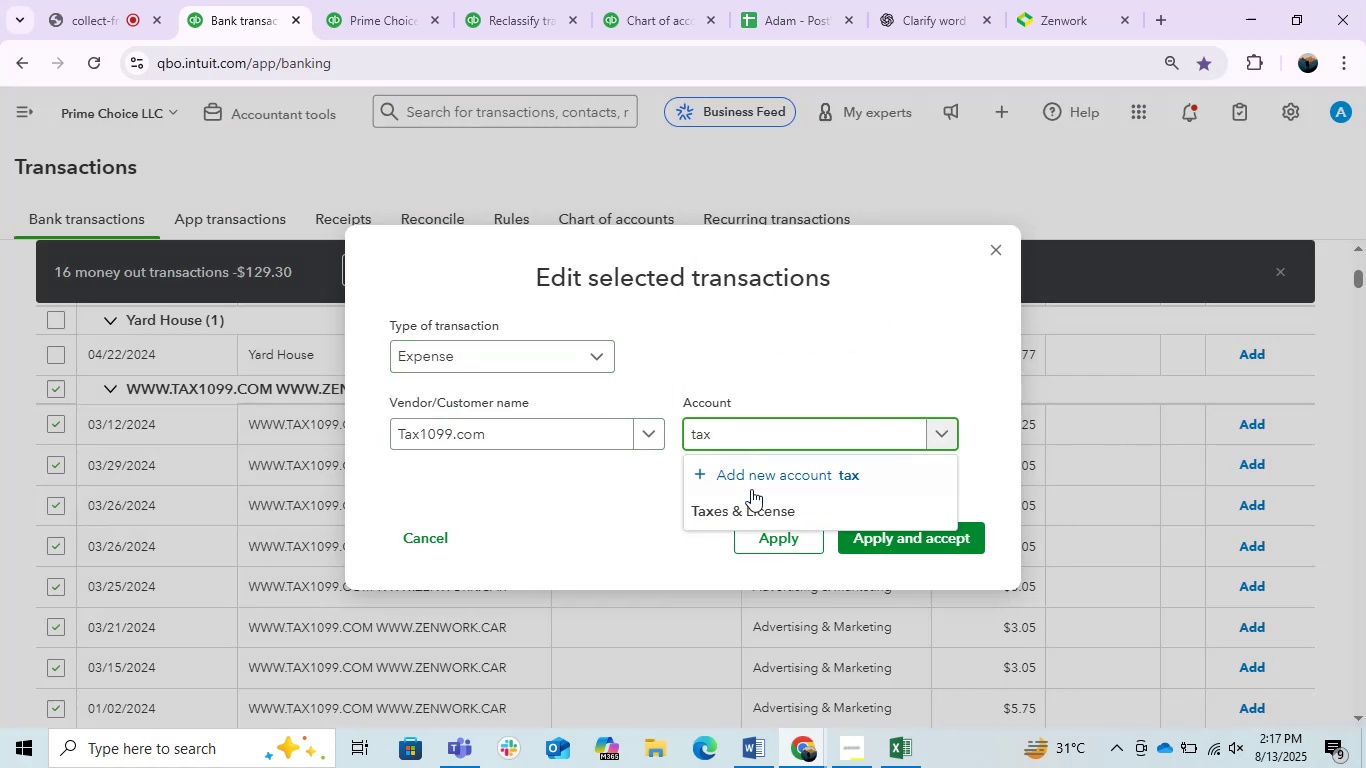 
left_click([751, 493])
 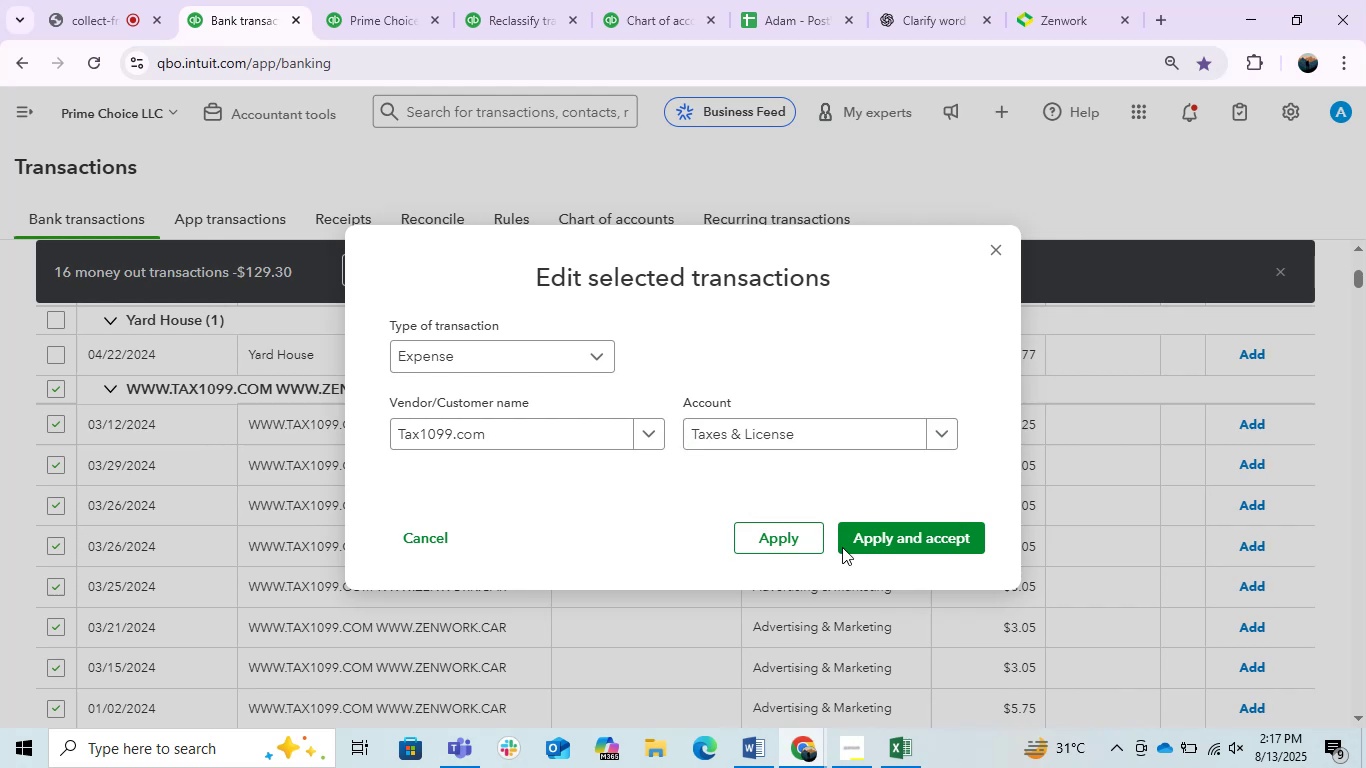 
left_click([892, 542])
 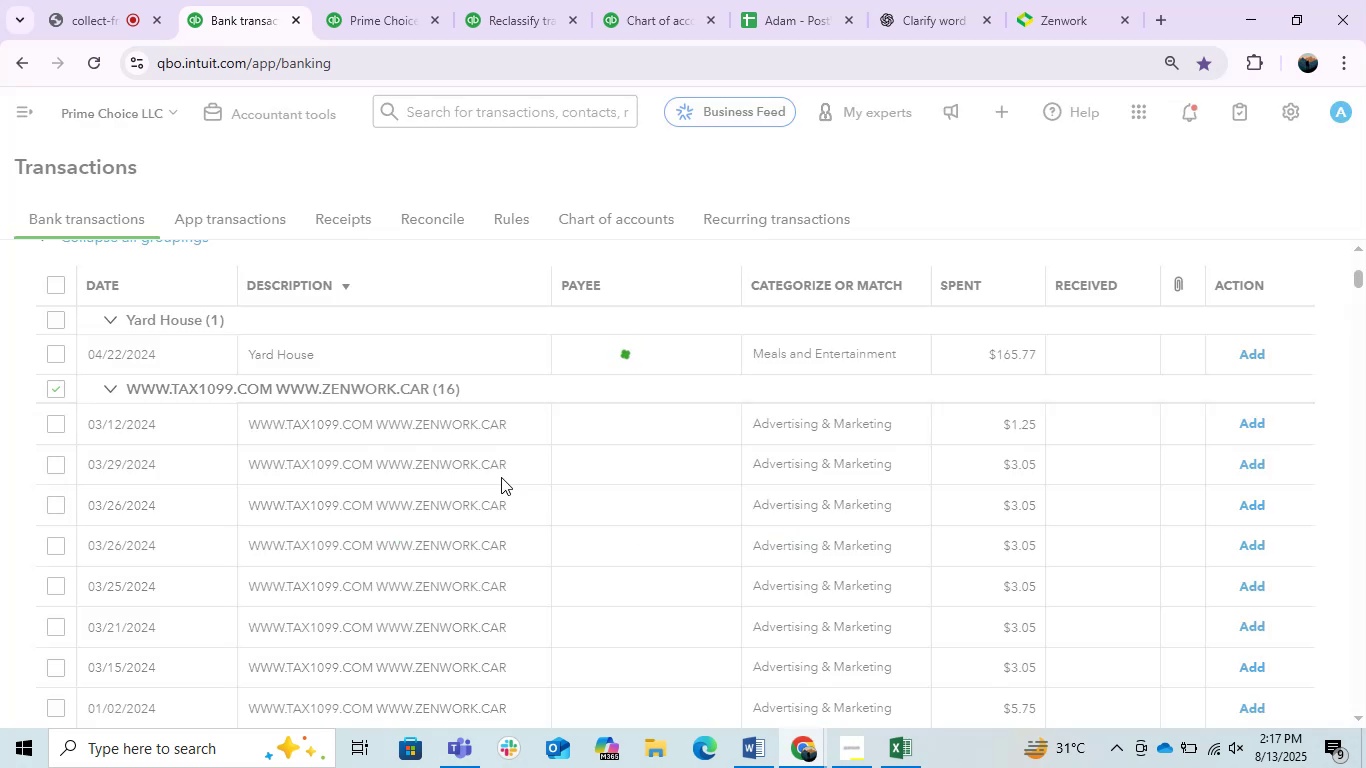 
wait(6.46)
 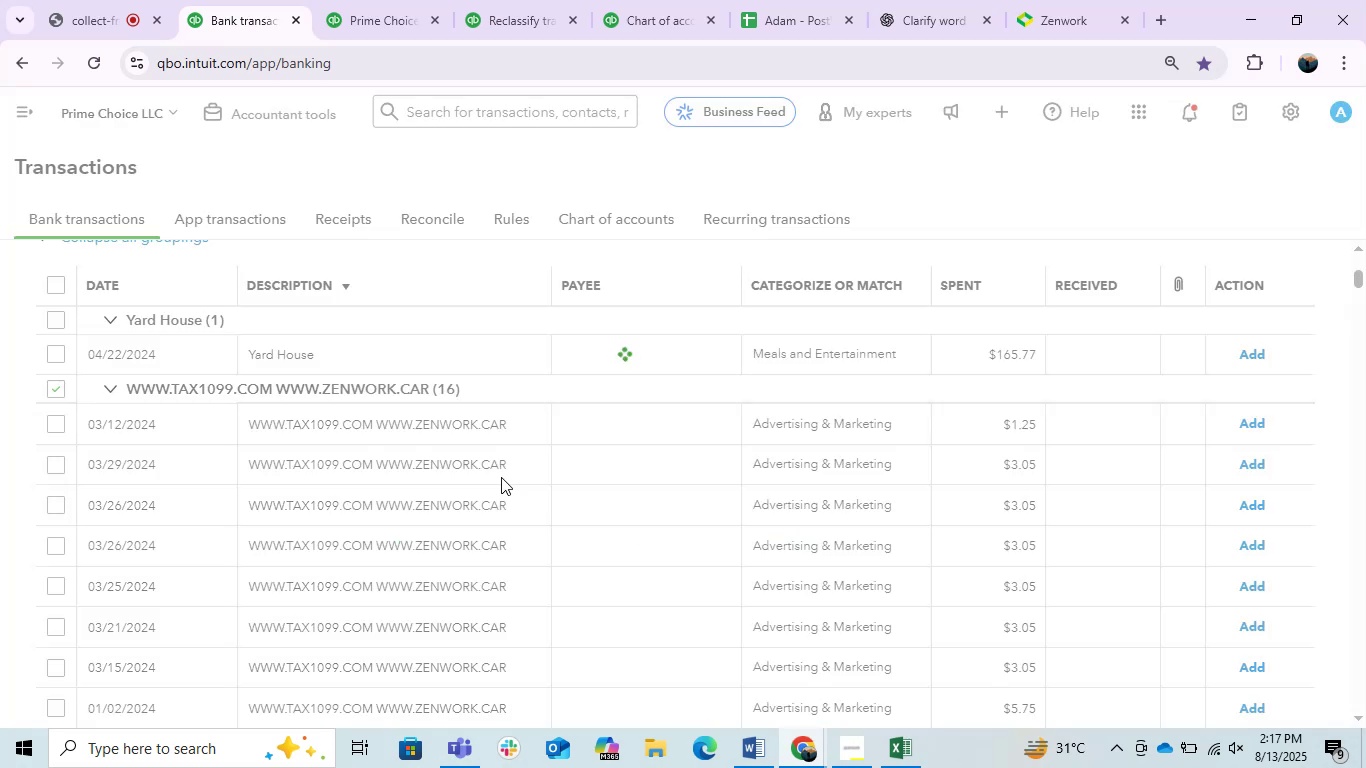 
scroll: coordinate [501, 477], scroll_direction: down, amount: 1.0
 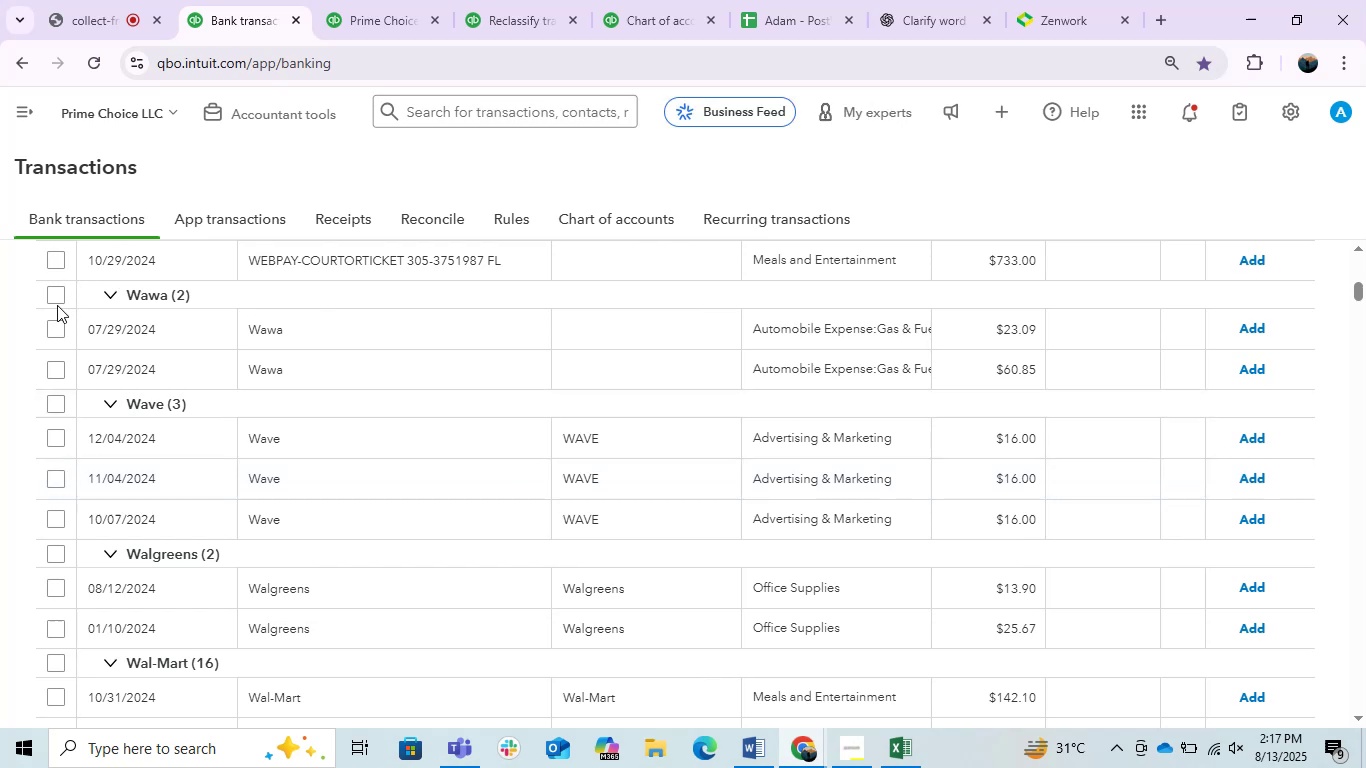 
left_click([54, 287])
 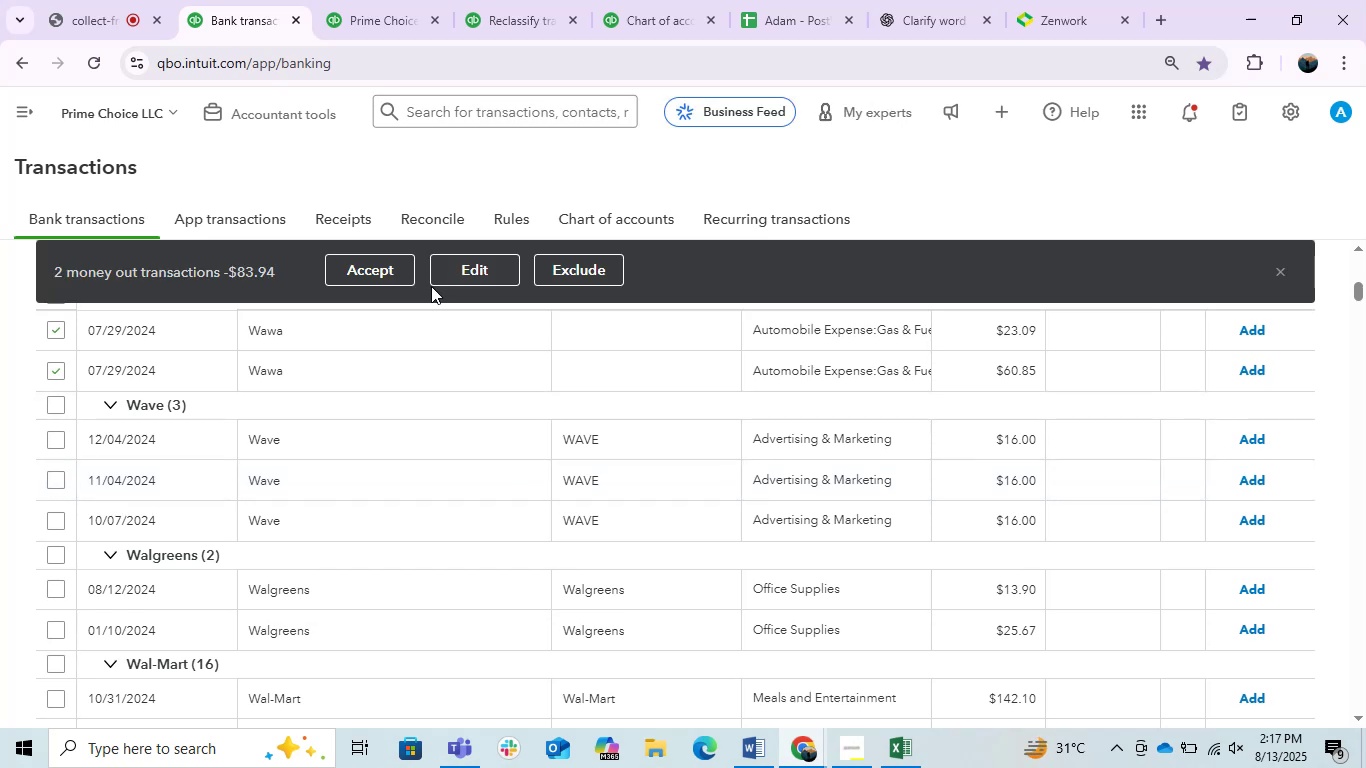 
left_click([475, 271])
 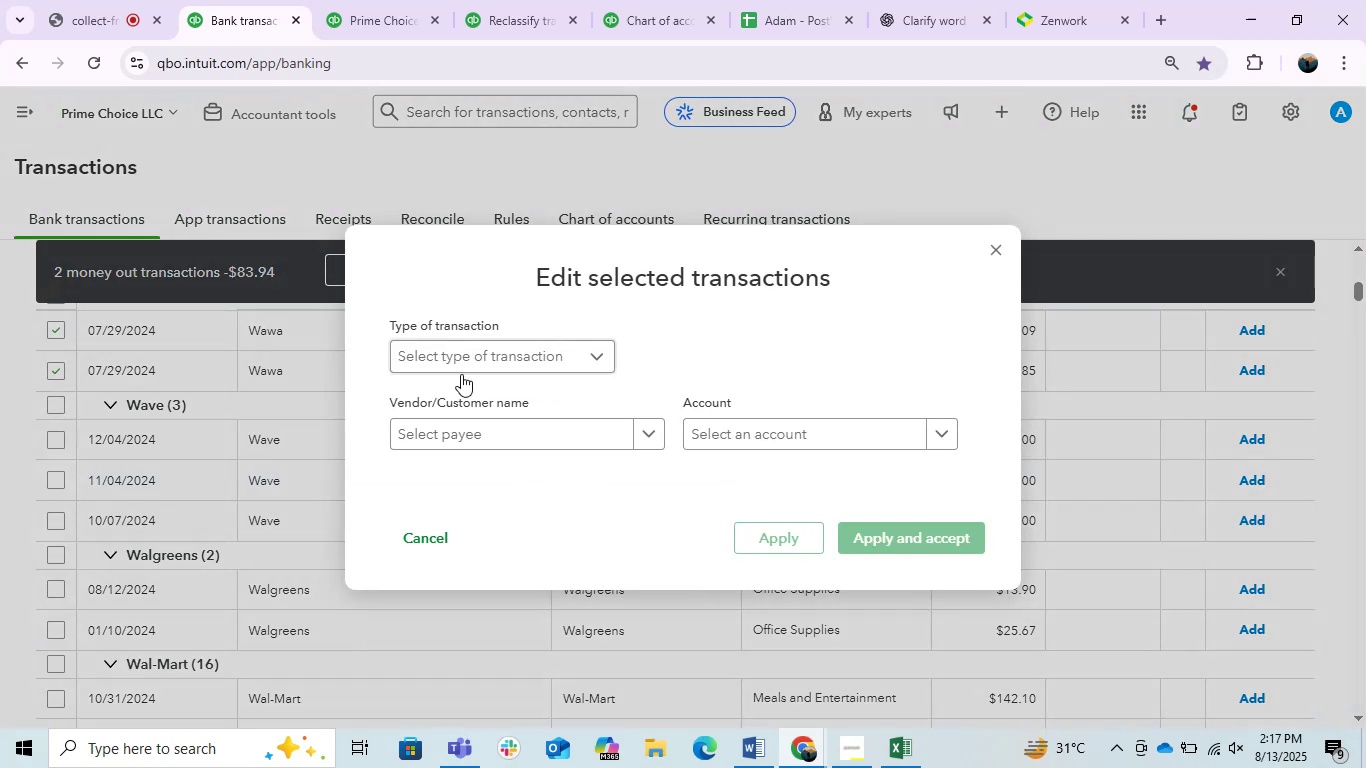 
left_click([467, 421])
 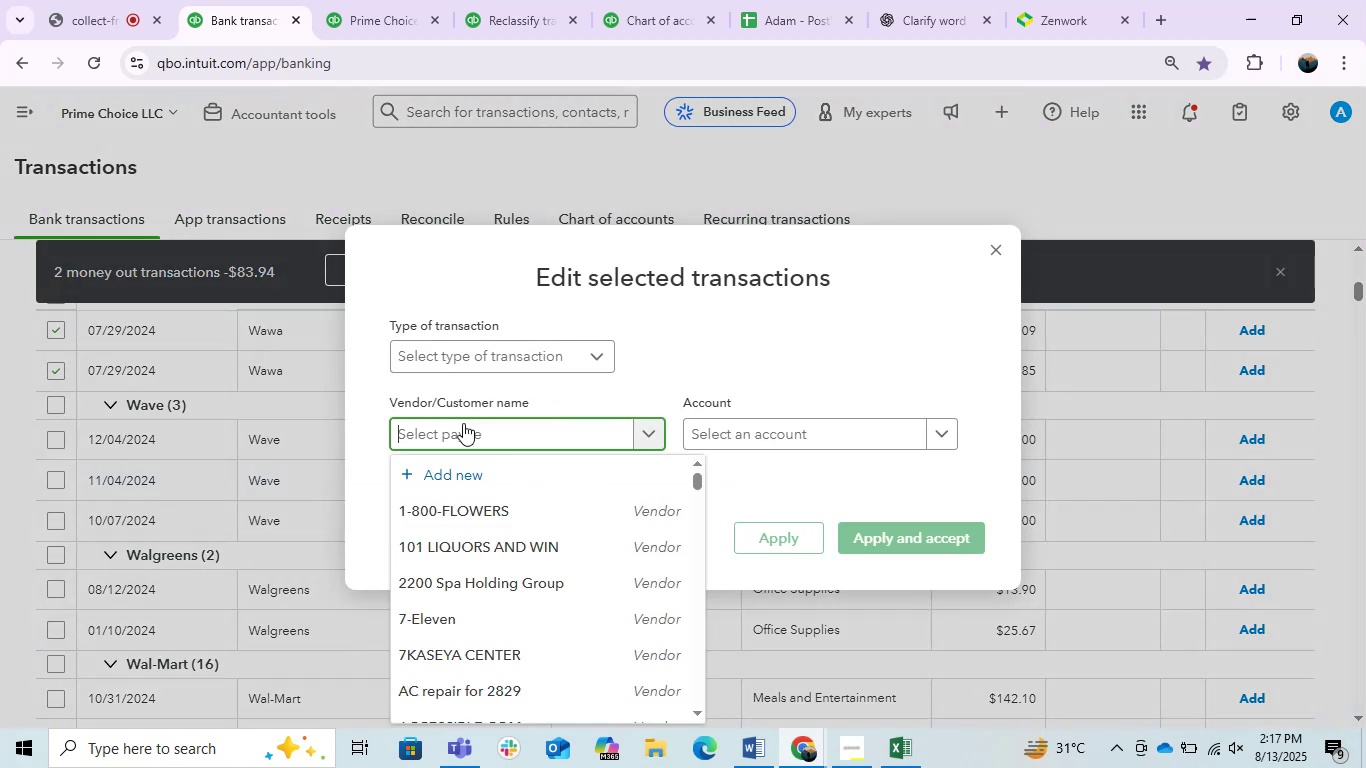 
type(wa)
 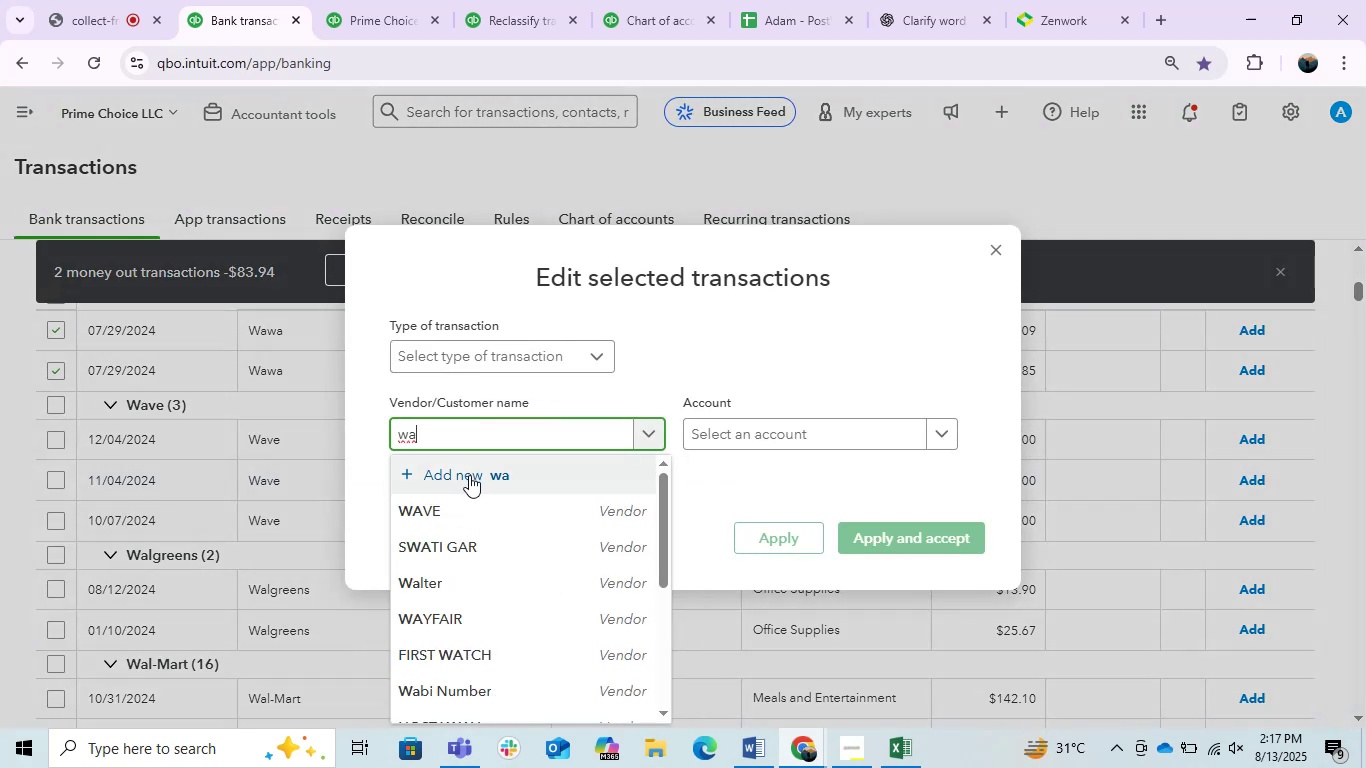 
type(wa)
 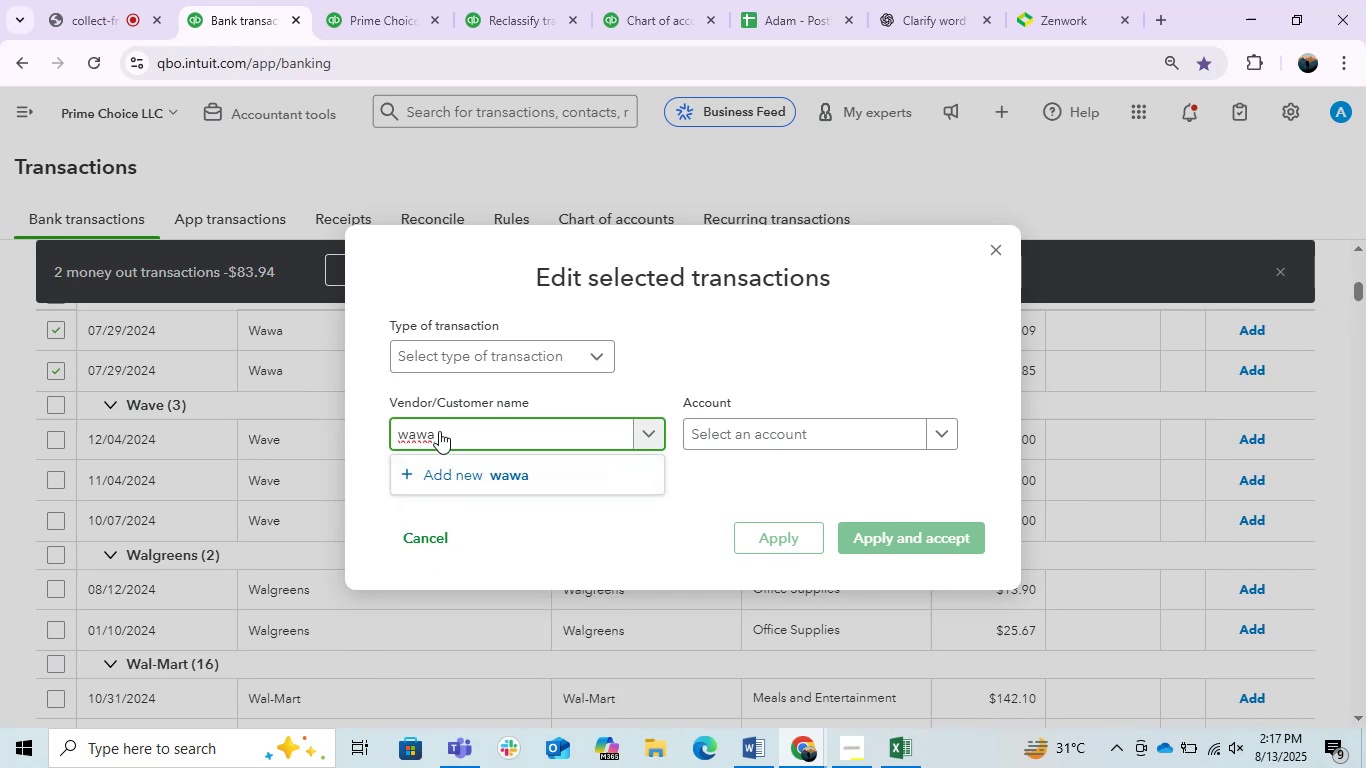 
left_click([409, 431])
 